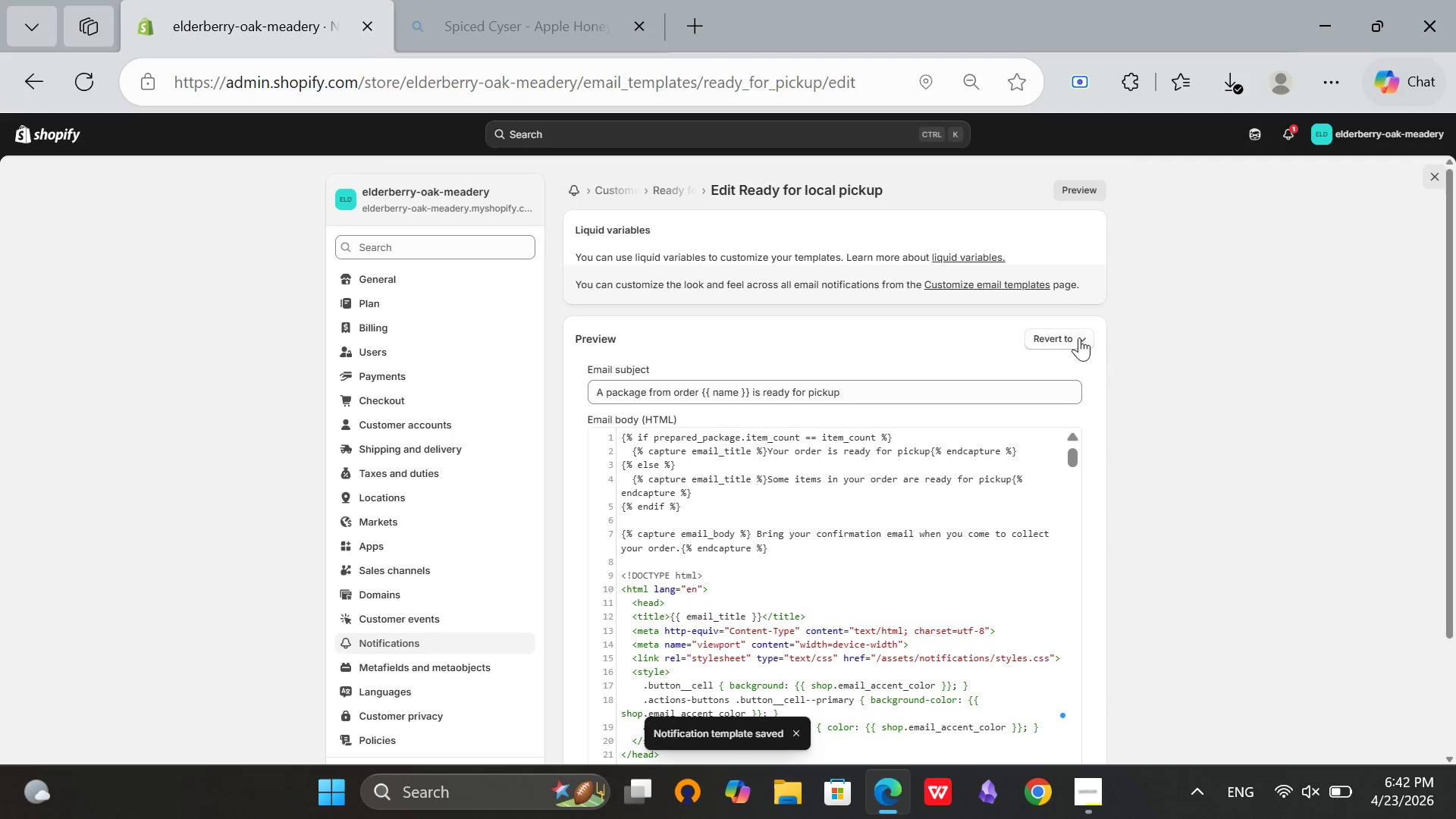 
left_click([1077, 337])
 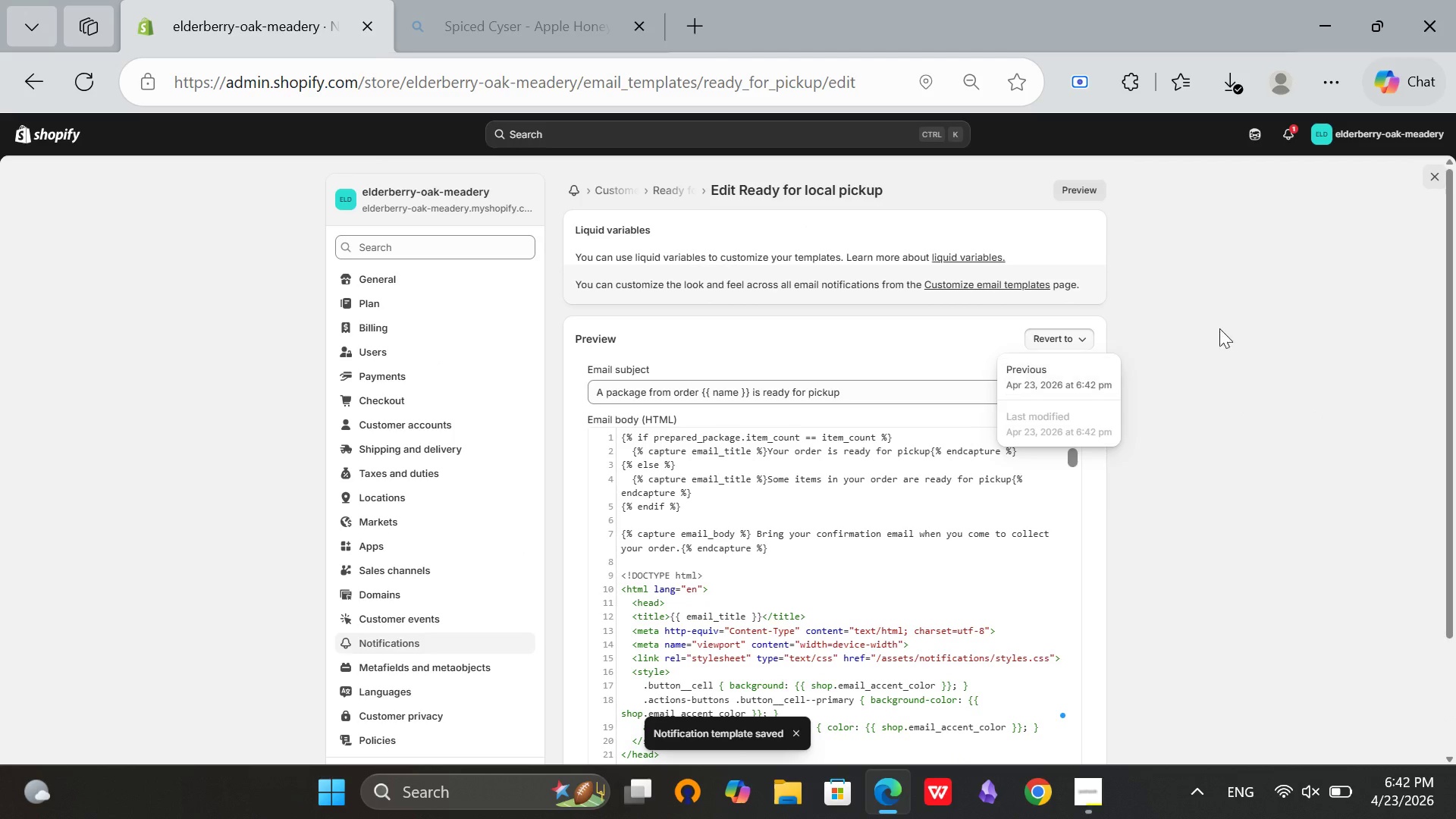 
left_click([1251, 312])
 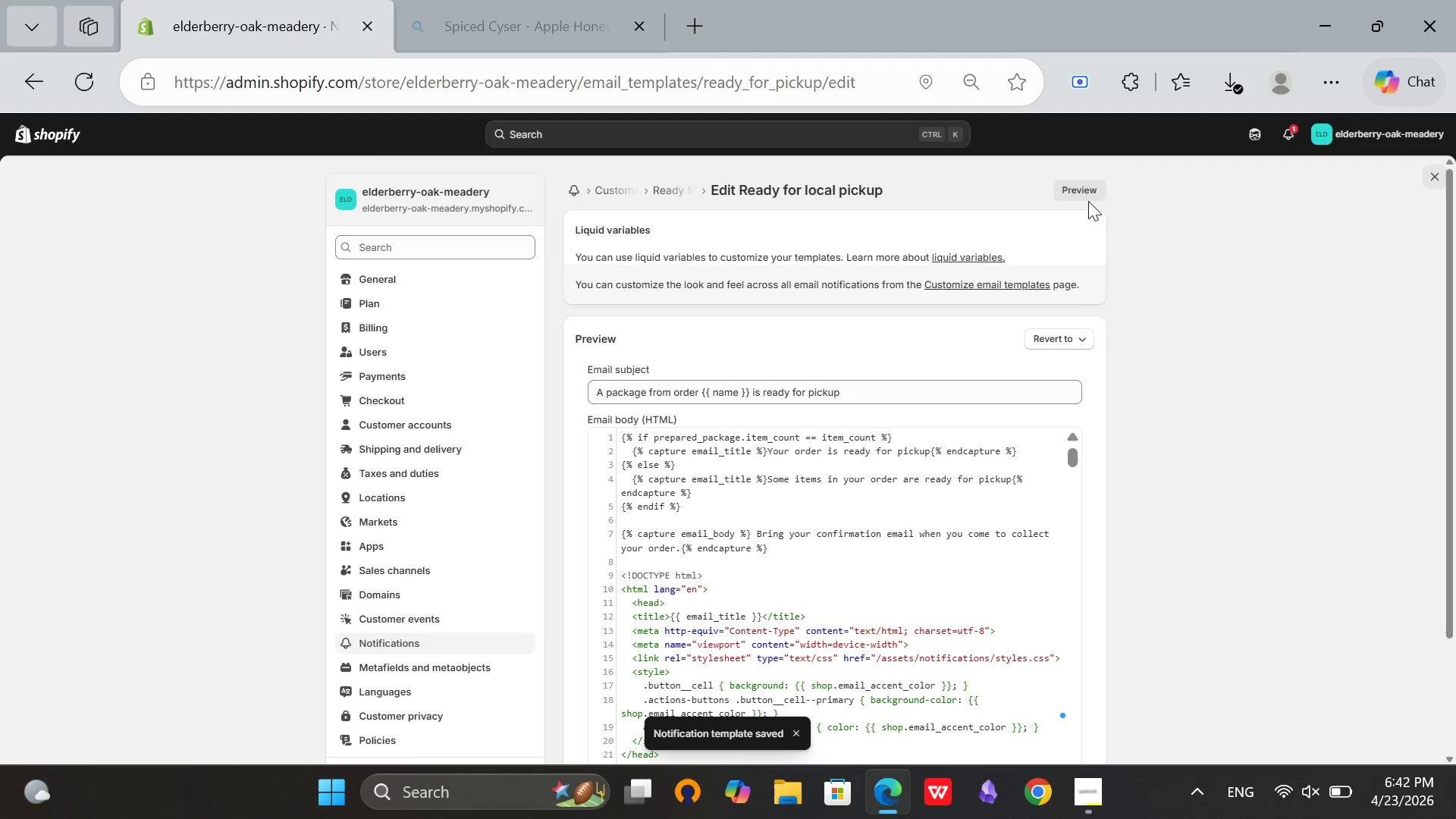 
left_click([1084, 187])
 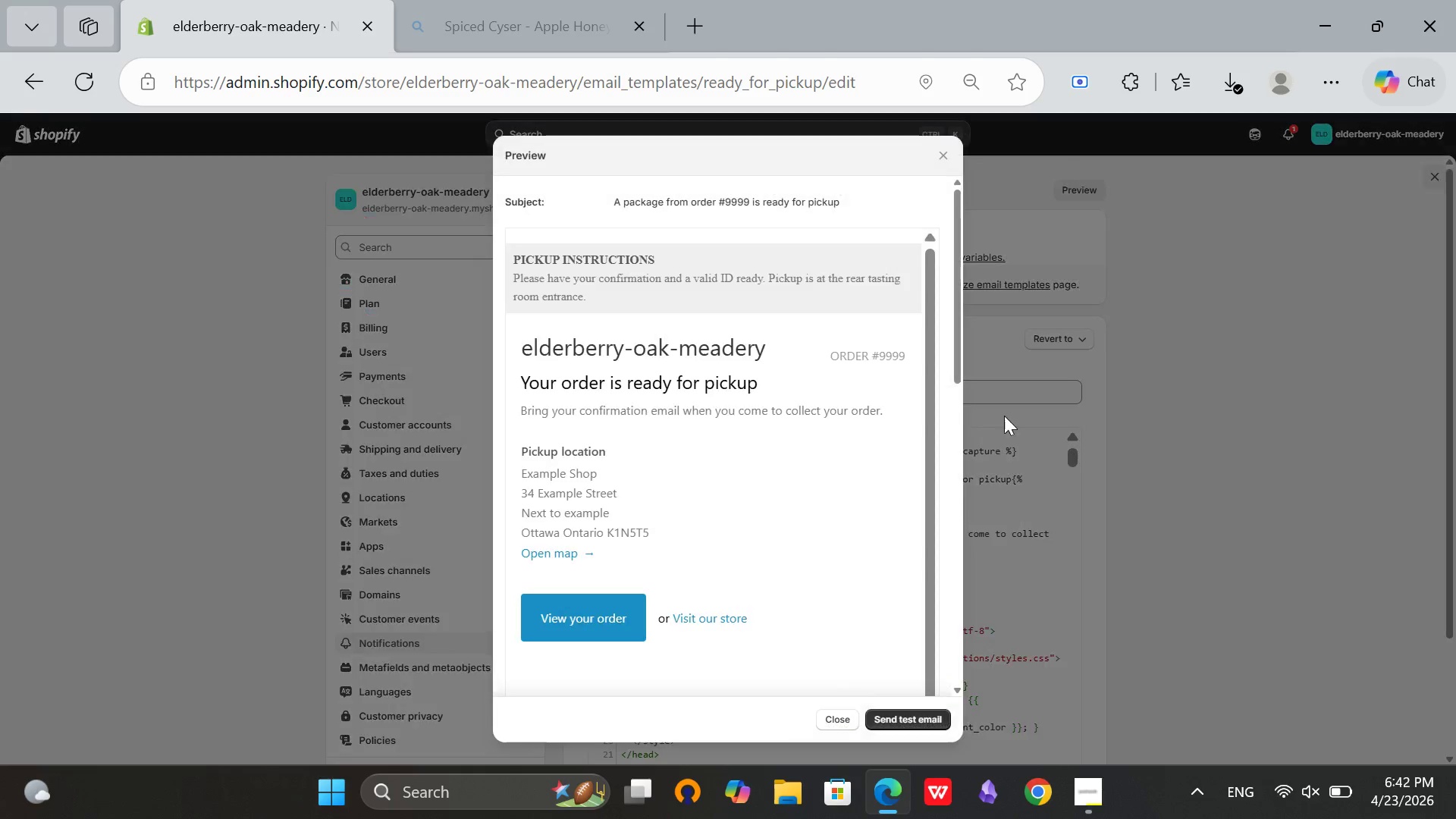 
scroll: coordinate [745, 433], scroll_direction: down, amount: 14.0
 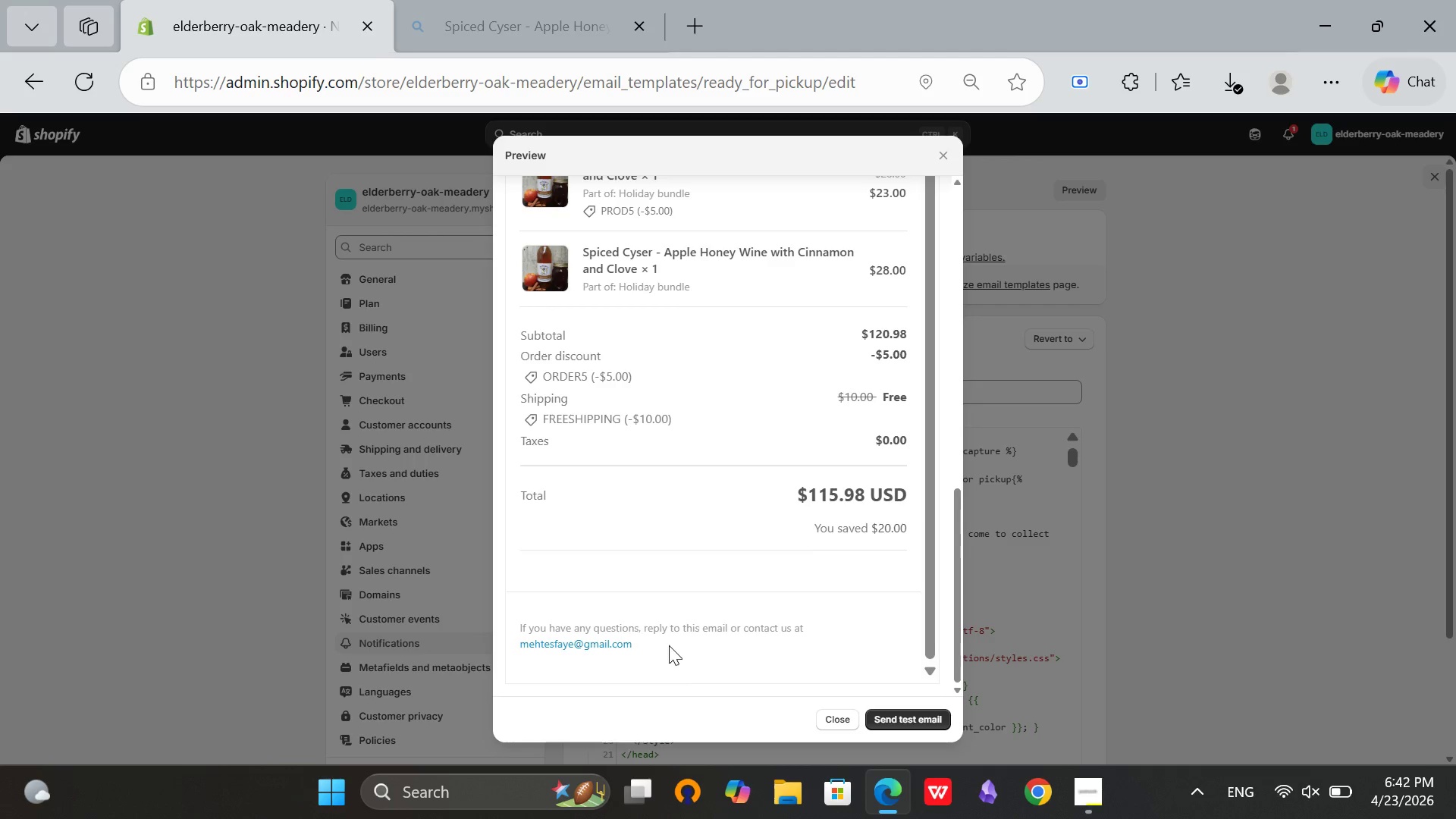 
scroll: coordinate [610, 281], scroll_direction: up, amount: 14.0
 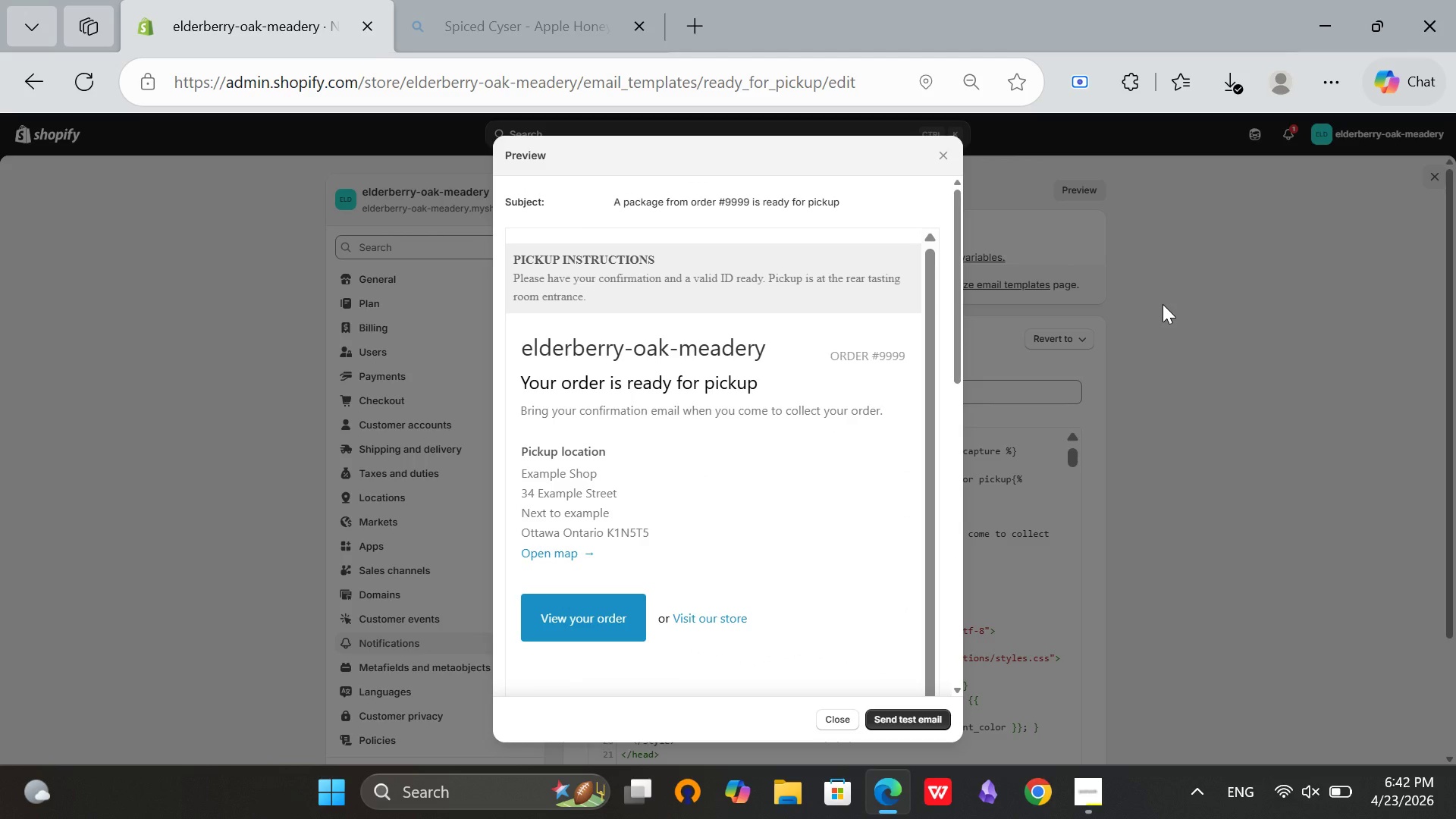 
wait(14.56)
 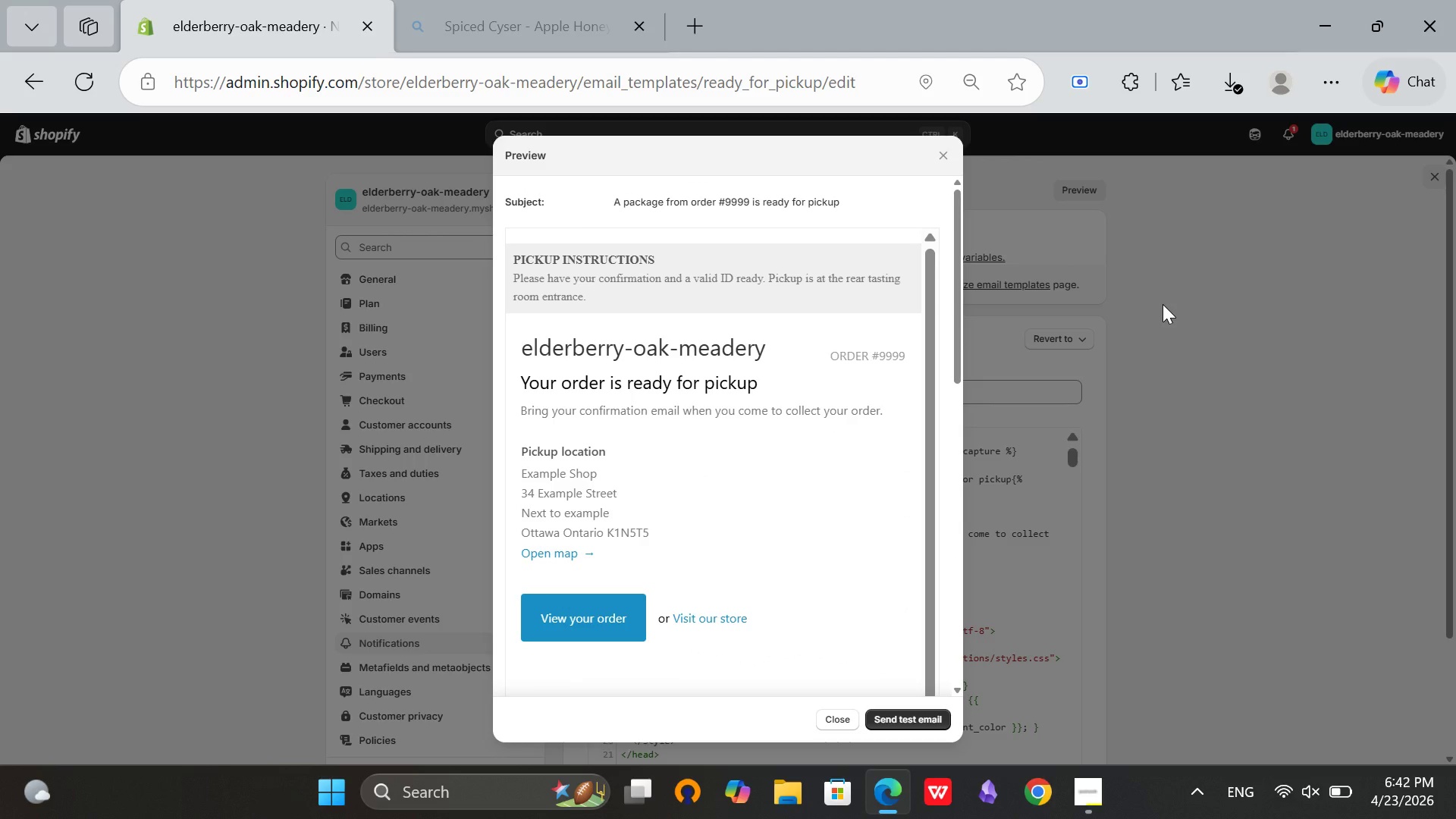 
left_click([1338, 83])
 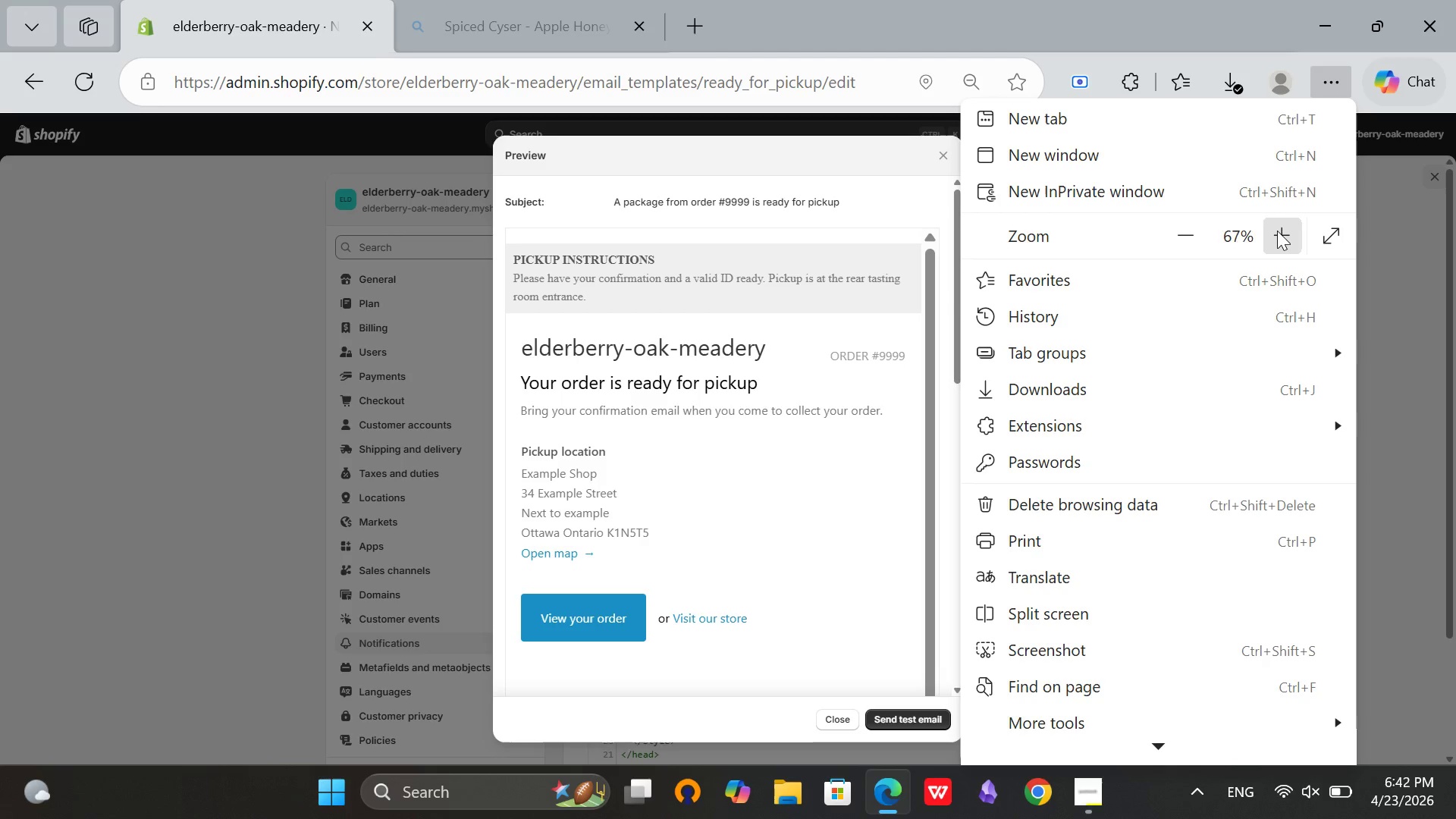 
left_click([1277, 231])
 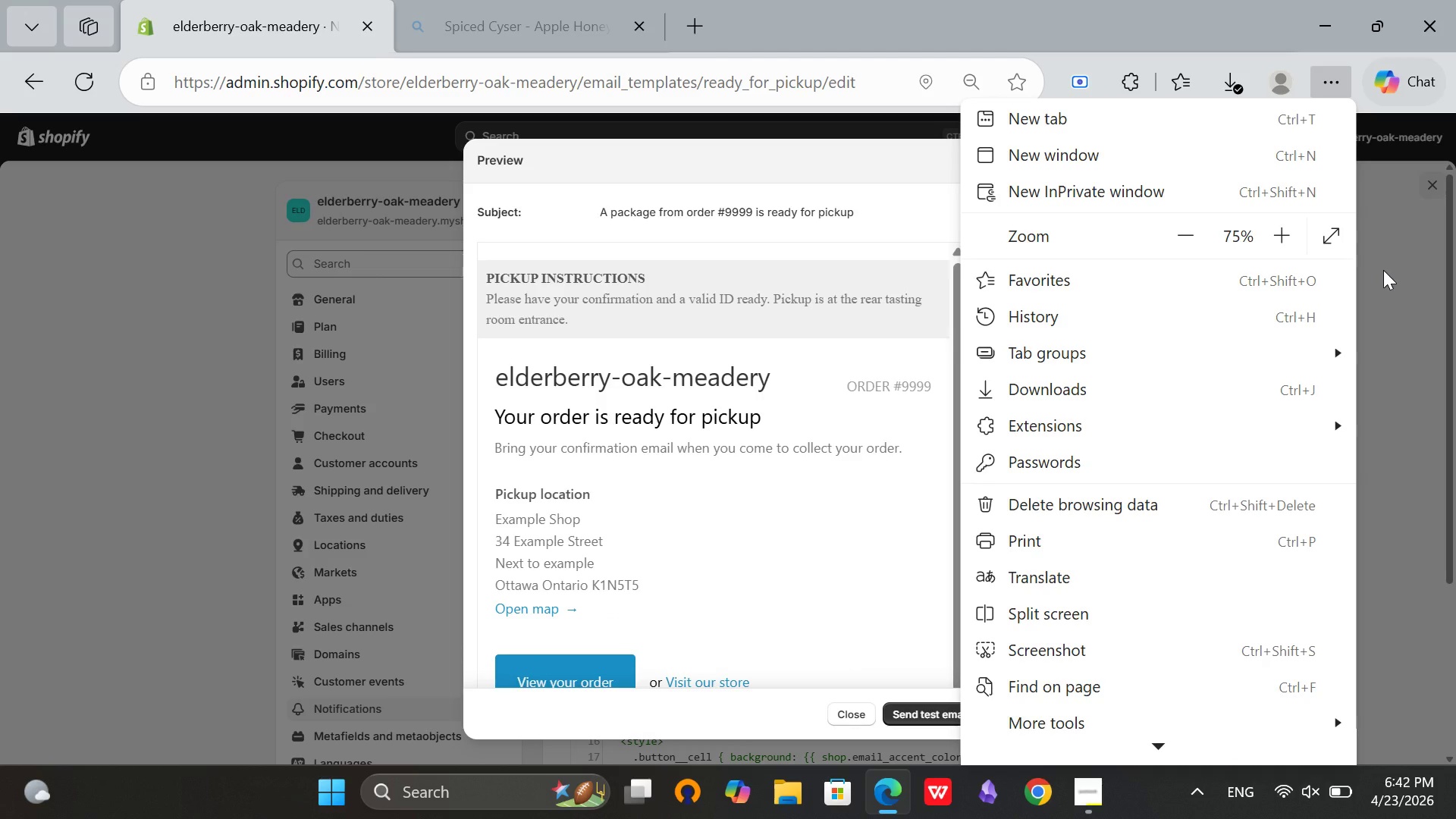 
left_click([1383, 270])
 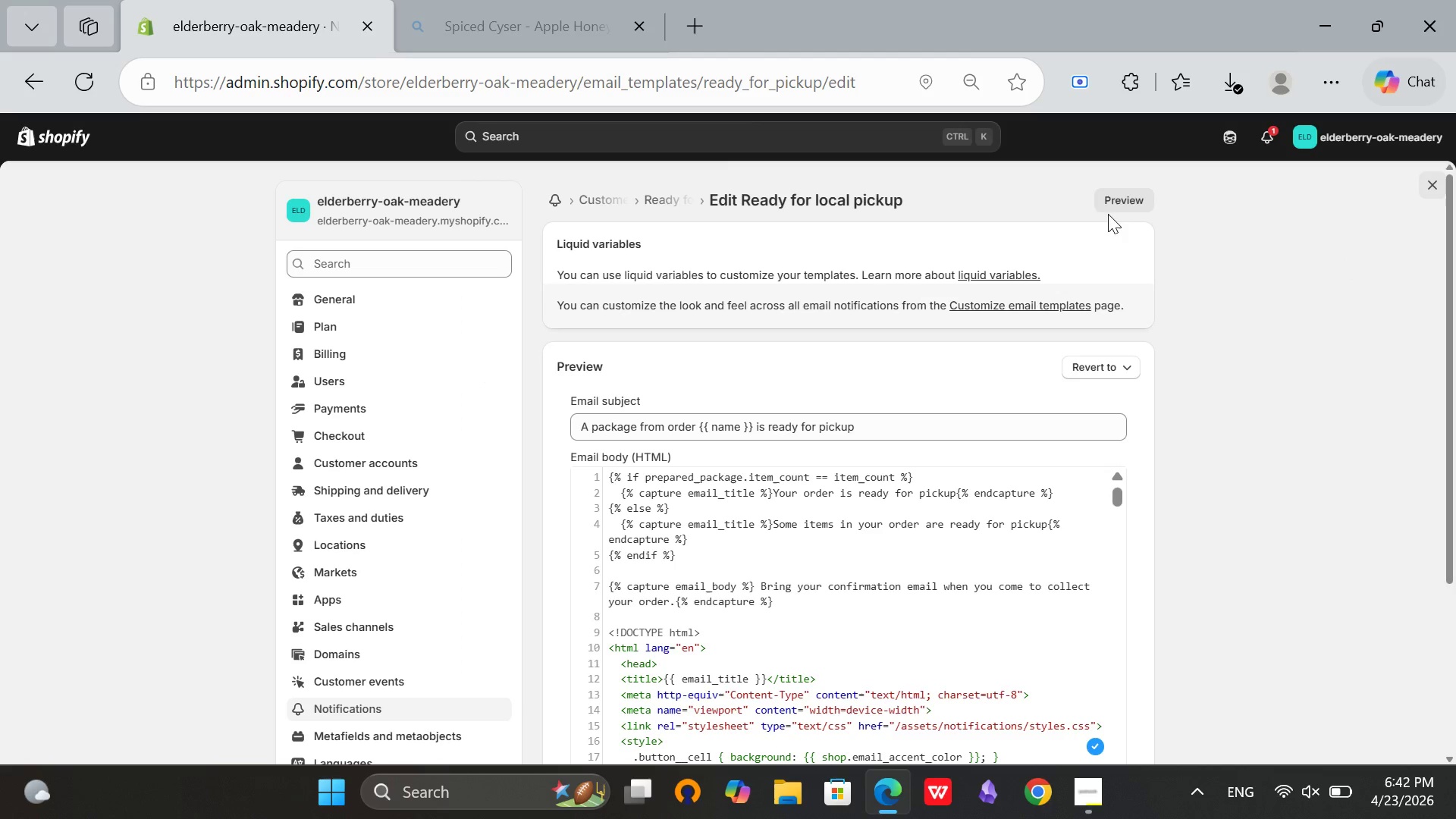 
left_click([1106, 203])
 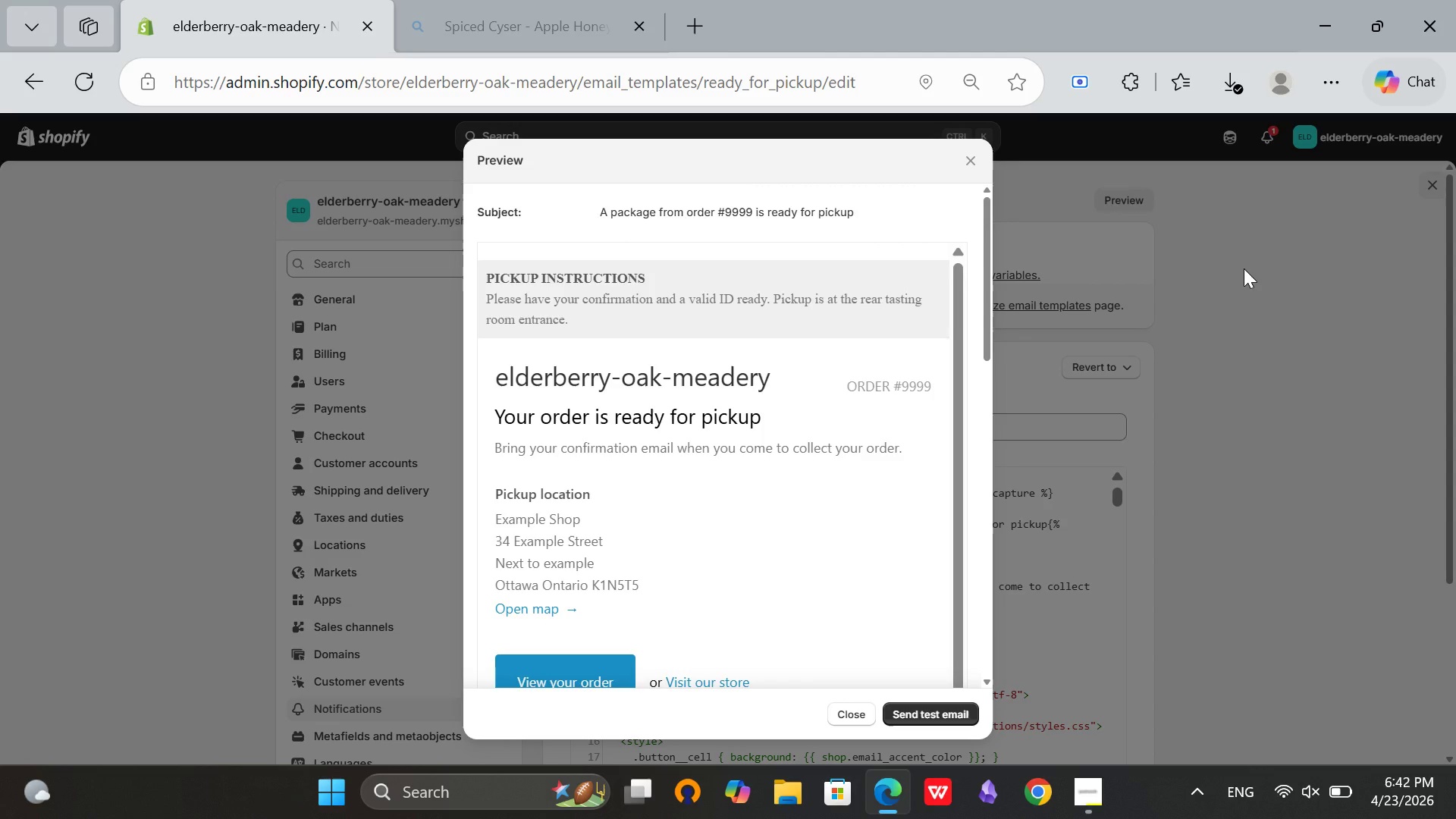 
key(Meta+Shift+ShiftRight)
 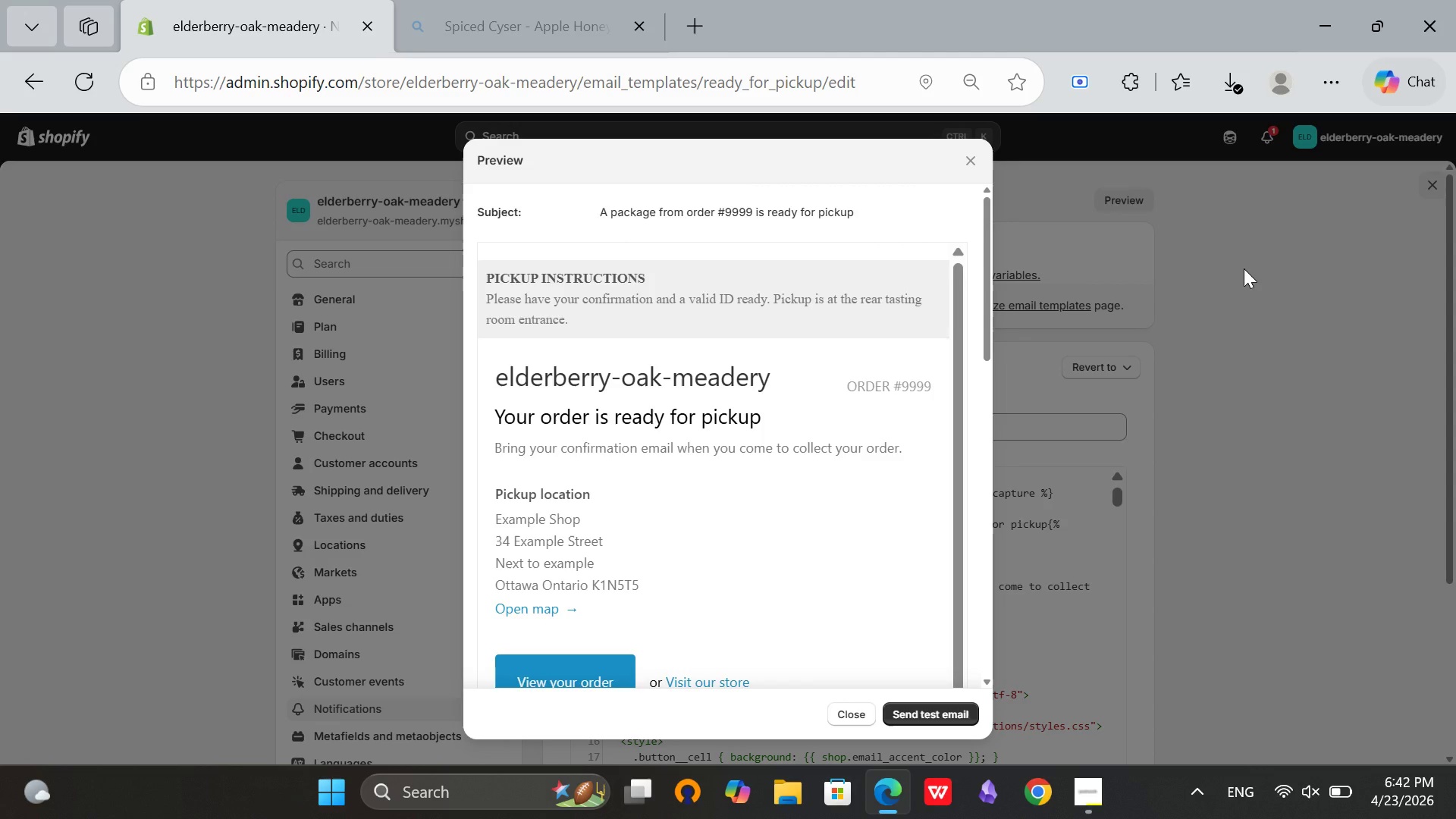 
key(Meta+Shift+S)
 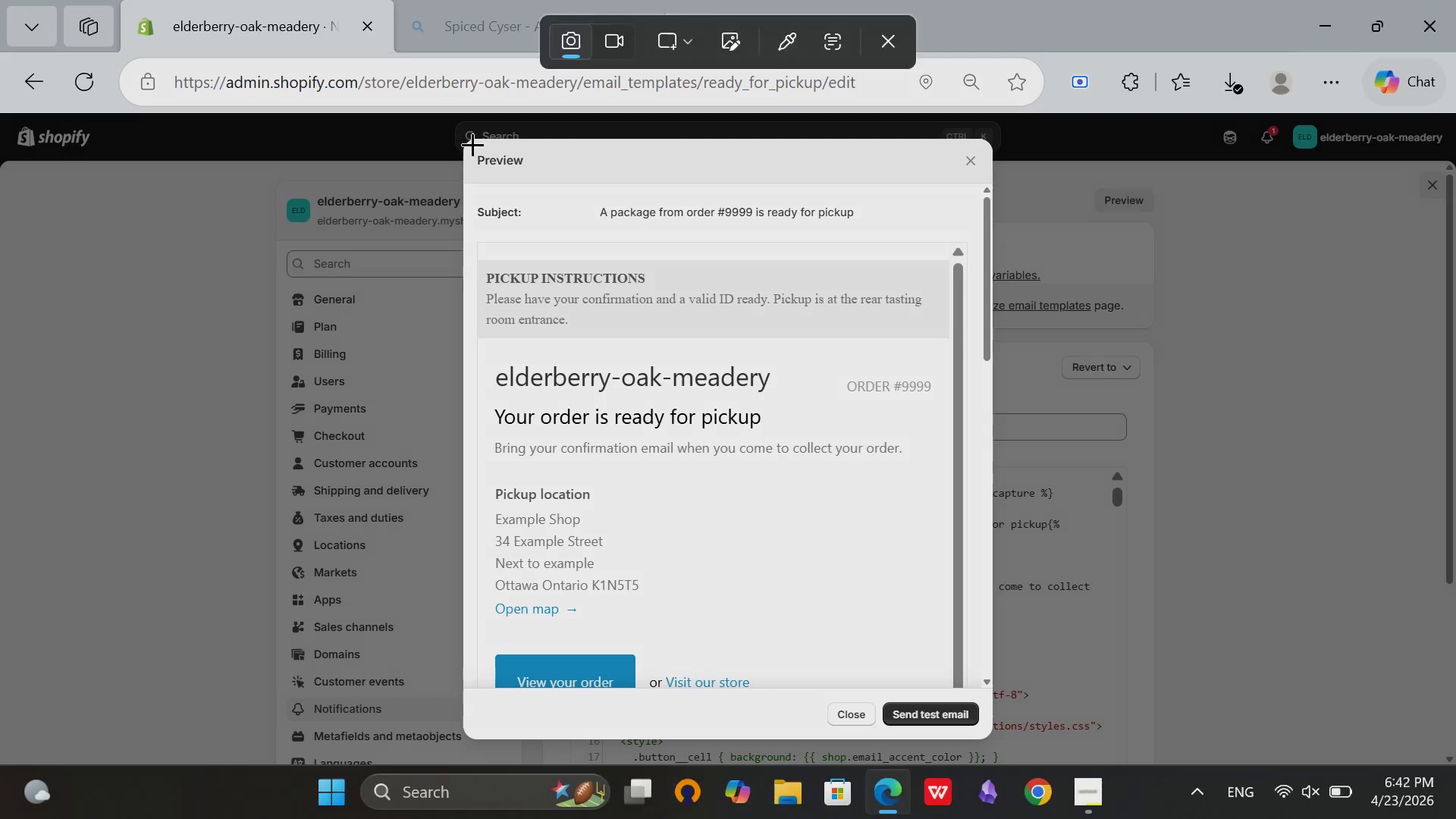 
left_click_drag(start_coordinate=[467, 141], to_coordinate=[990, 739])
 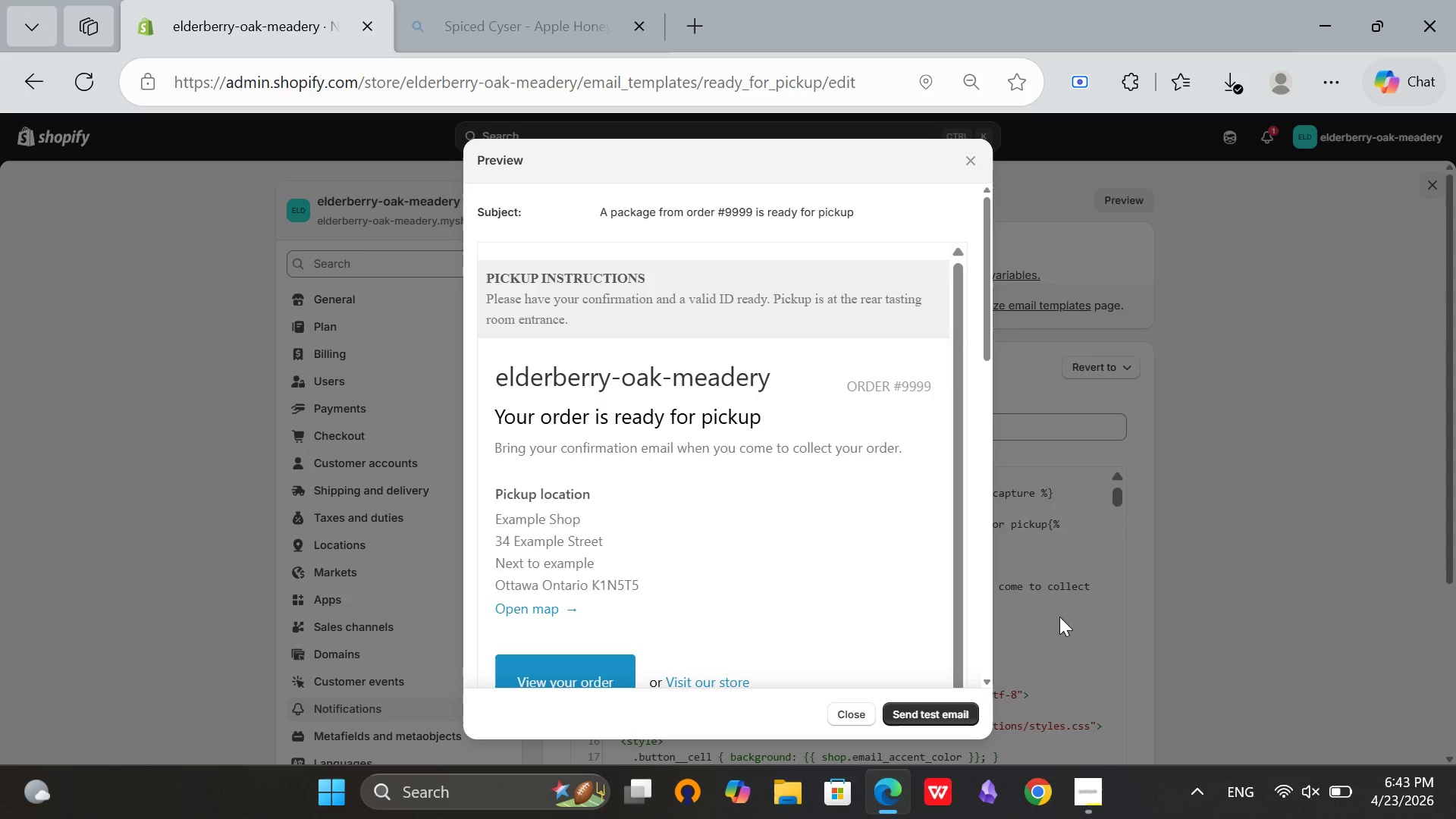 
wait(52.97)
 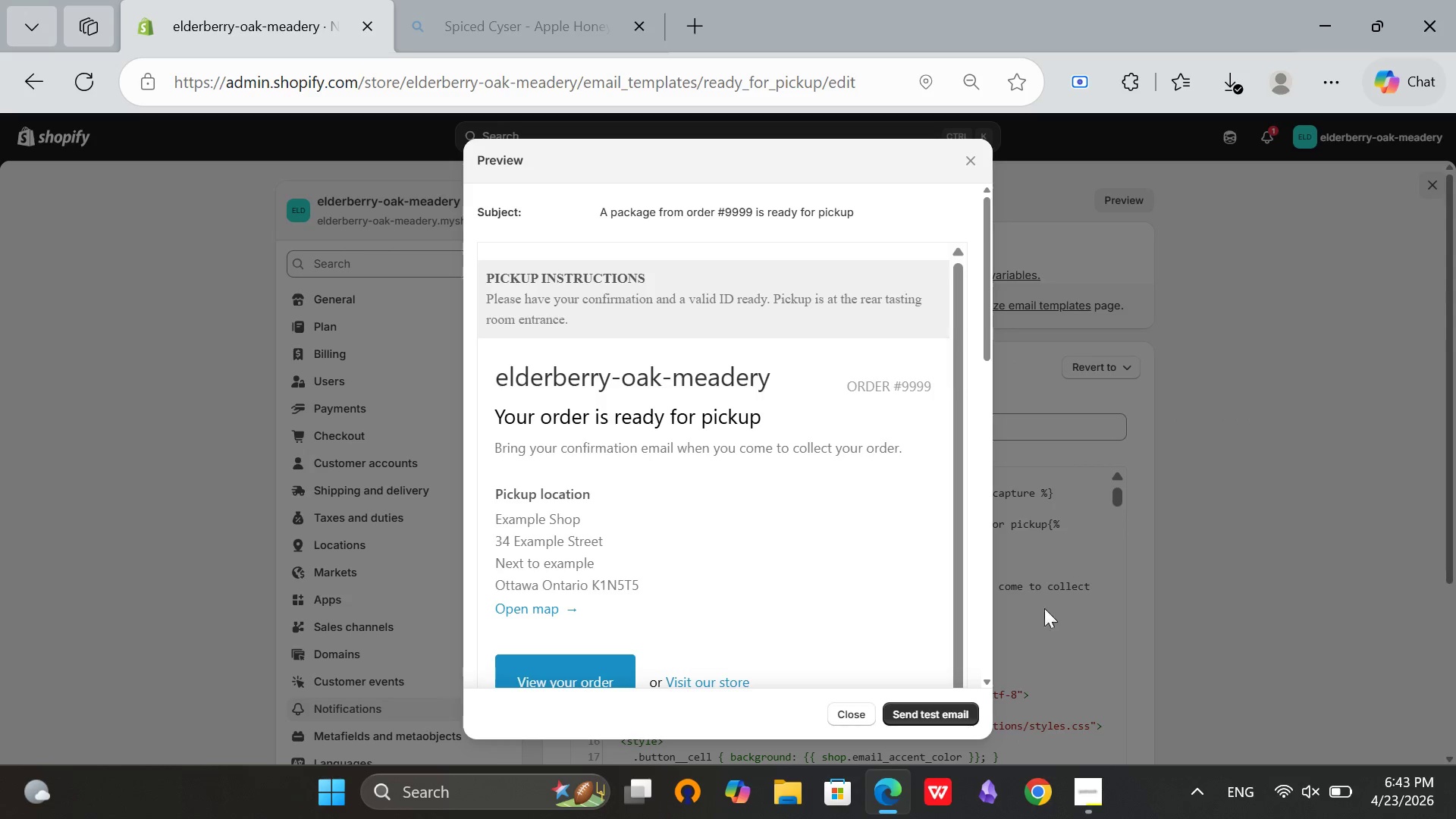 
key(Meta+Shift+ShiftRight)
 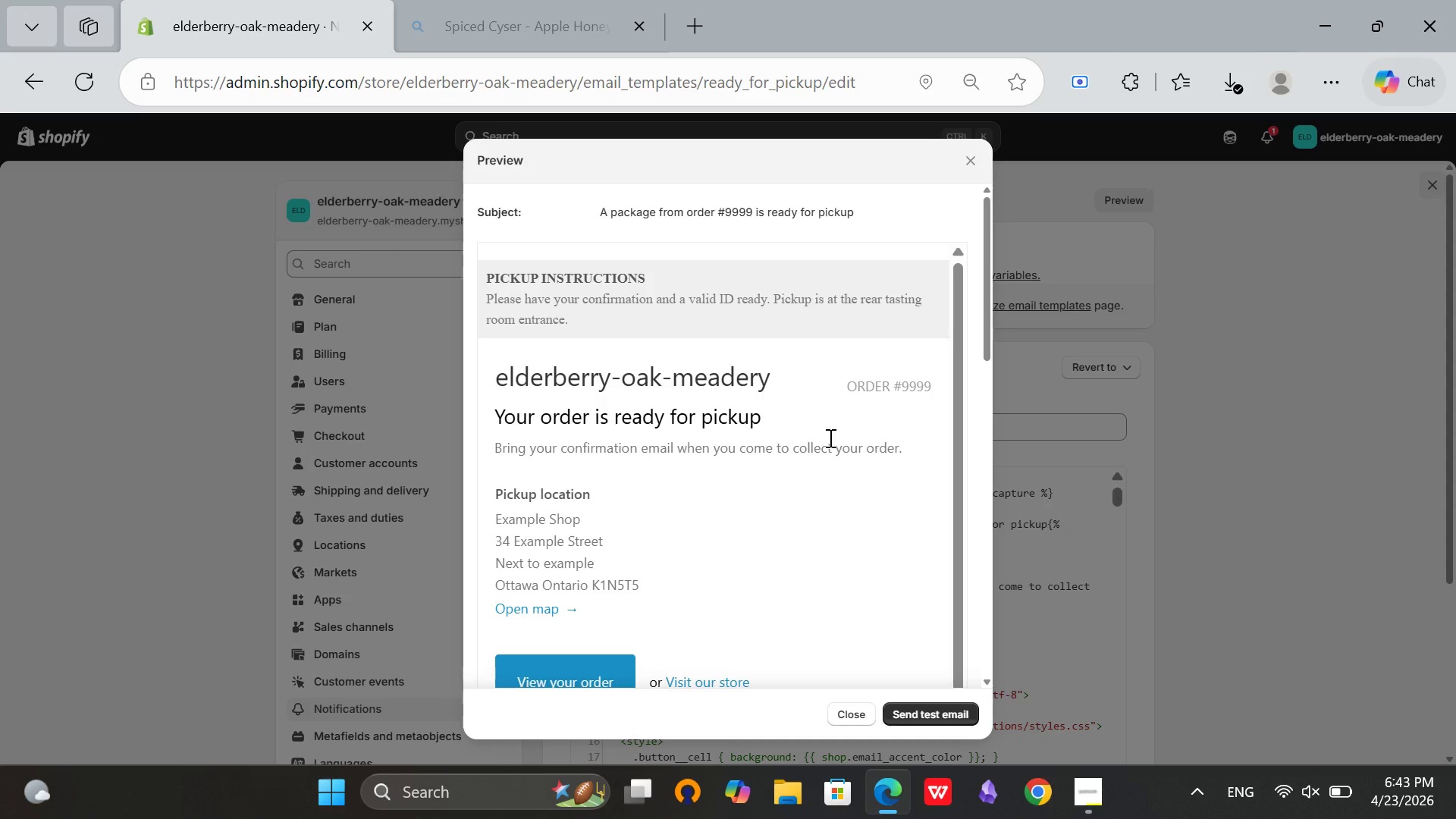 
key(Meta+Shift+S)
 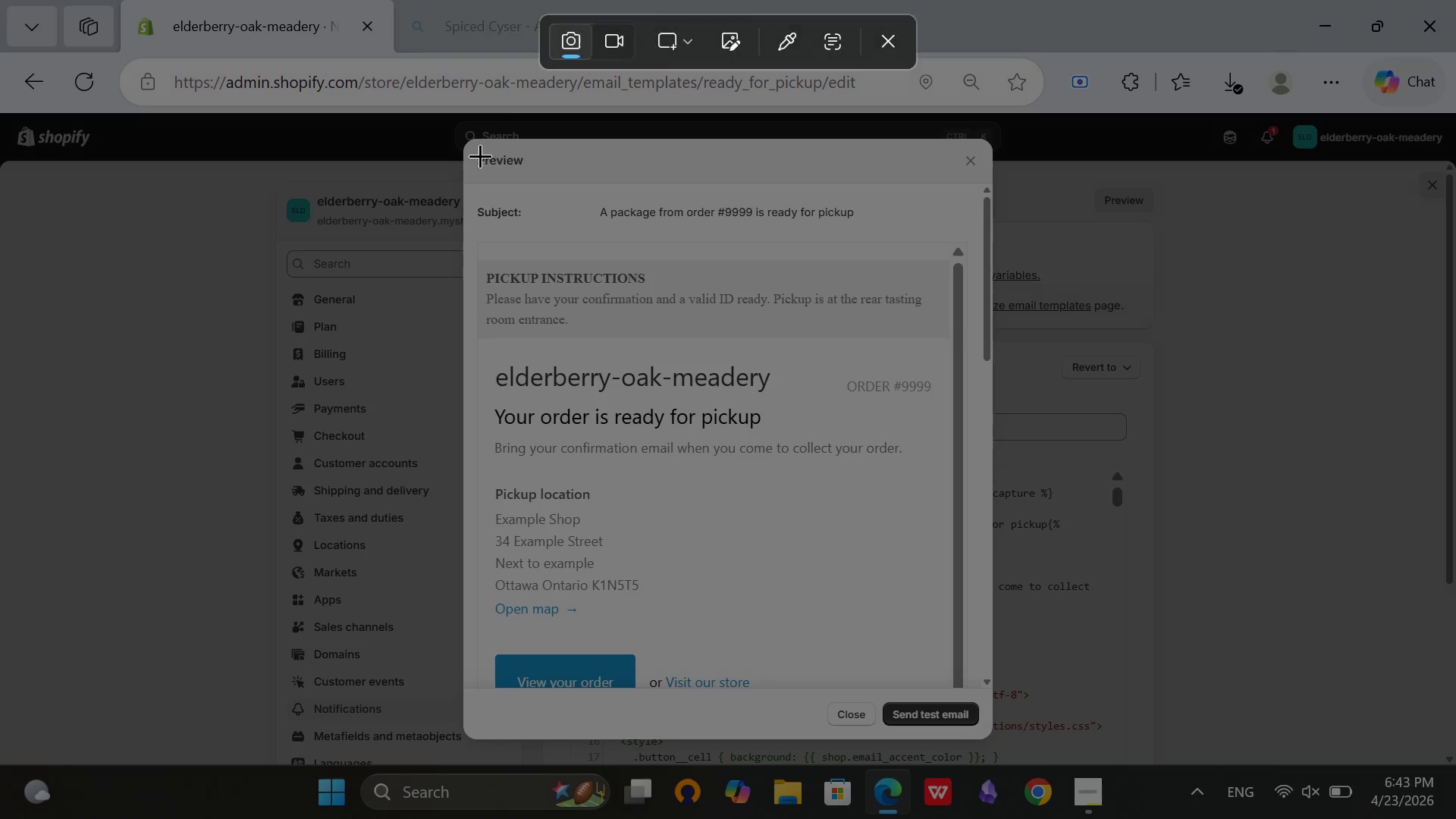 
left_click_drag(start_coordinate=[463, 139], to_coordinate=[996, 742])
 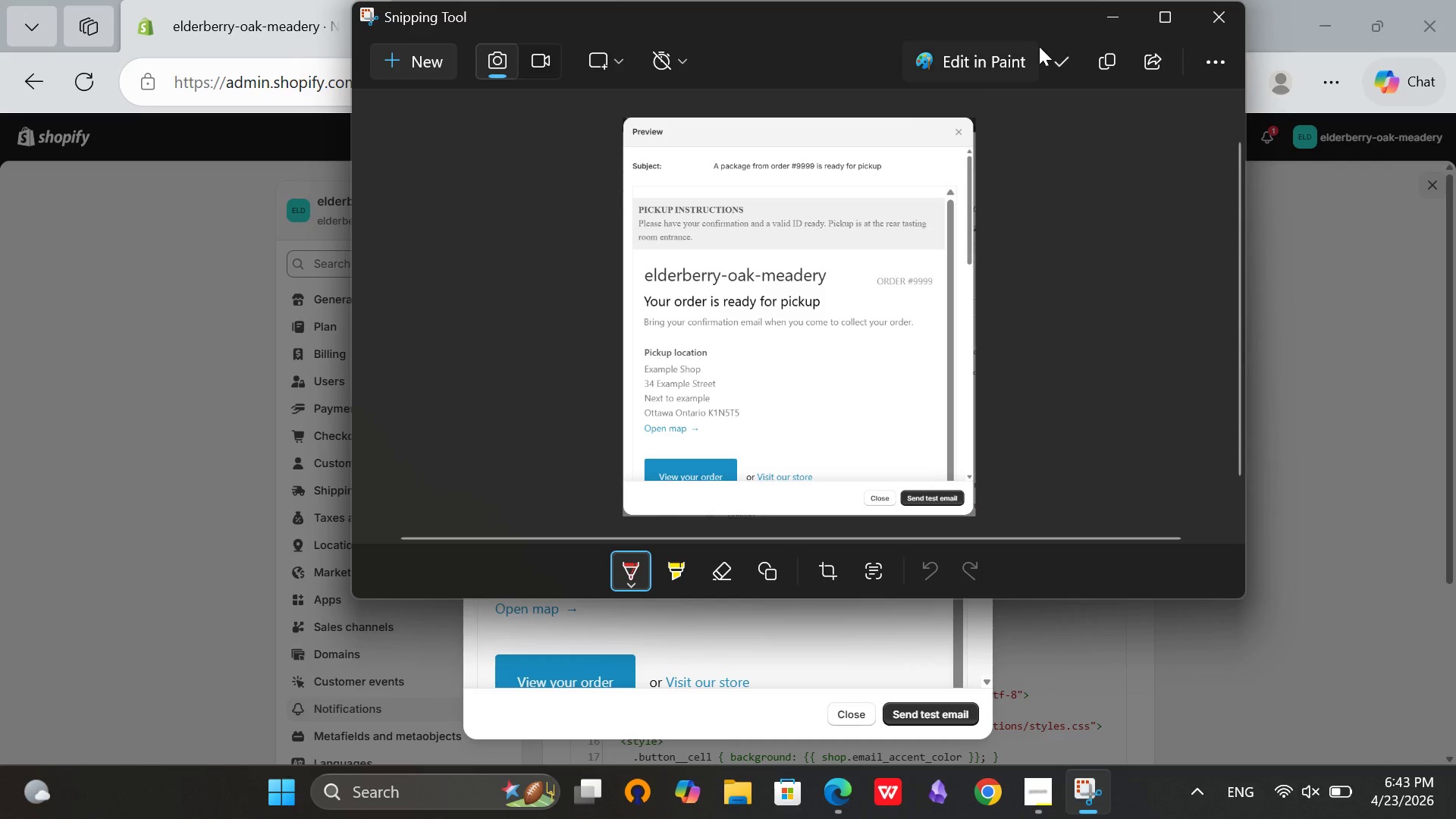 
wait(6.19)
 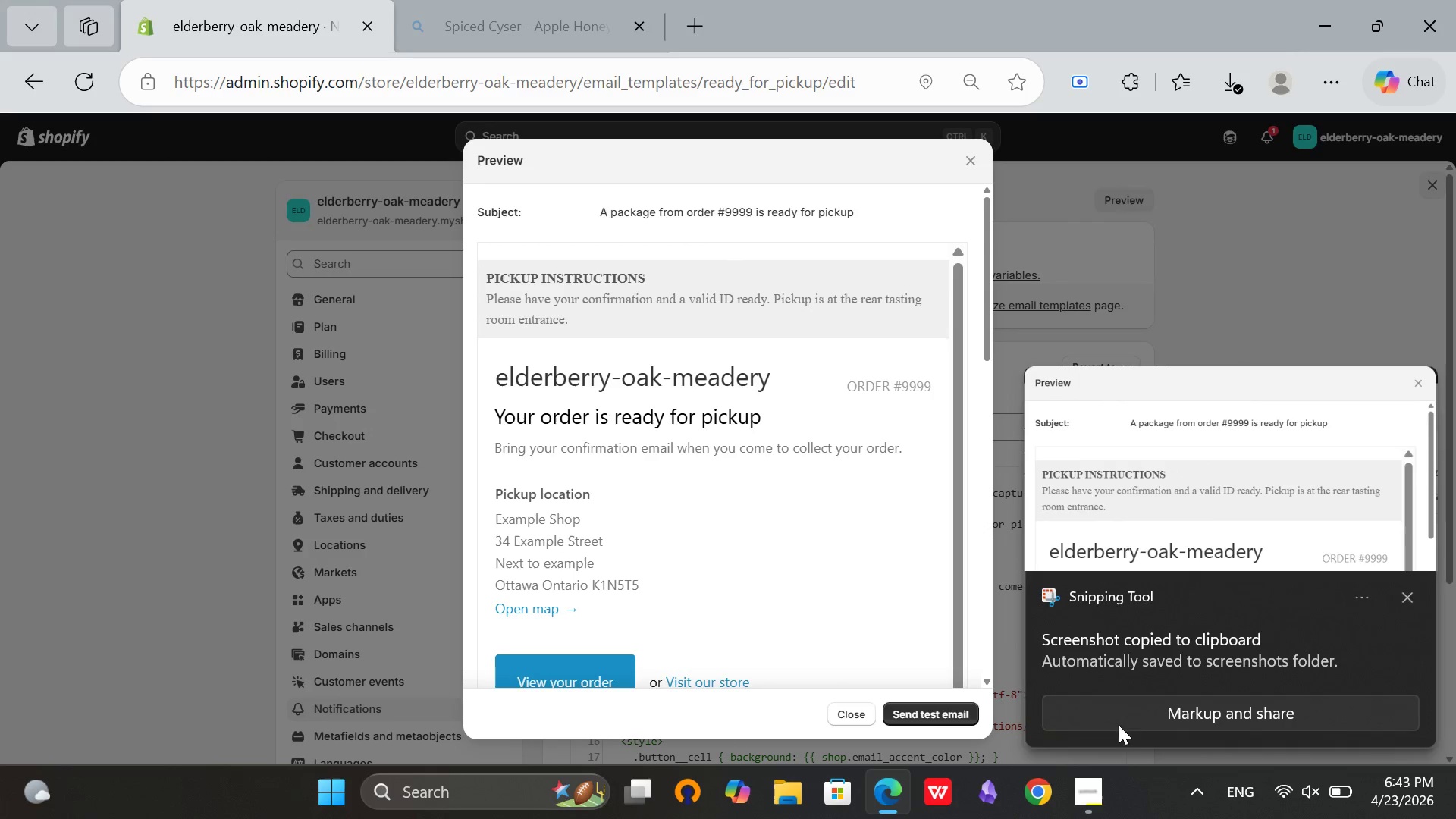 
left_click([1062, 58])
 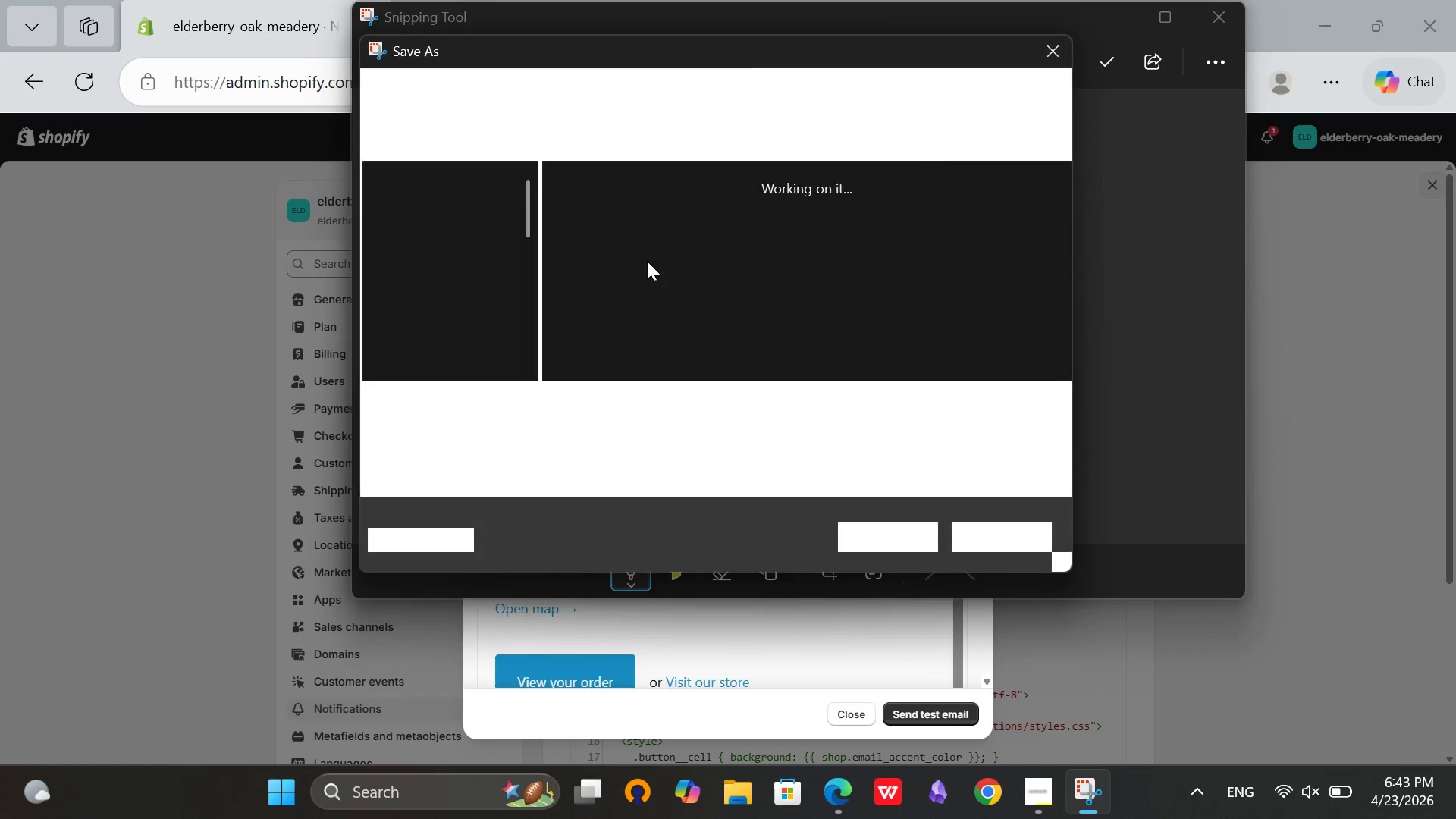 
left_click([446, 357])
 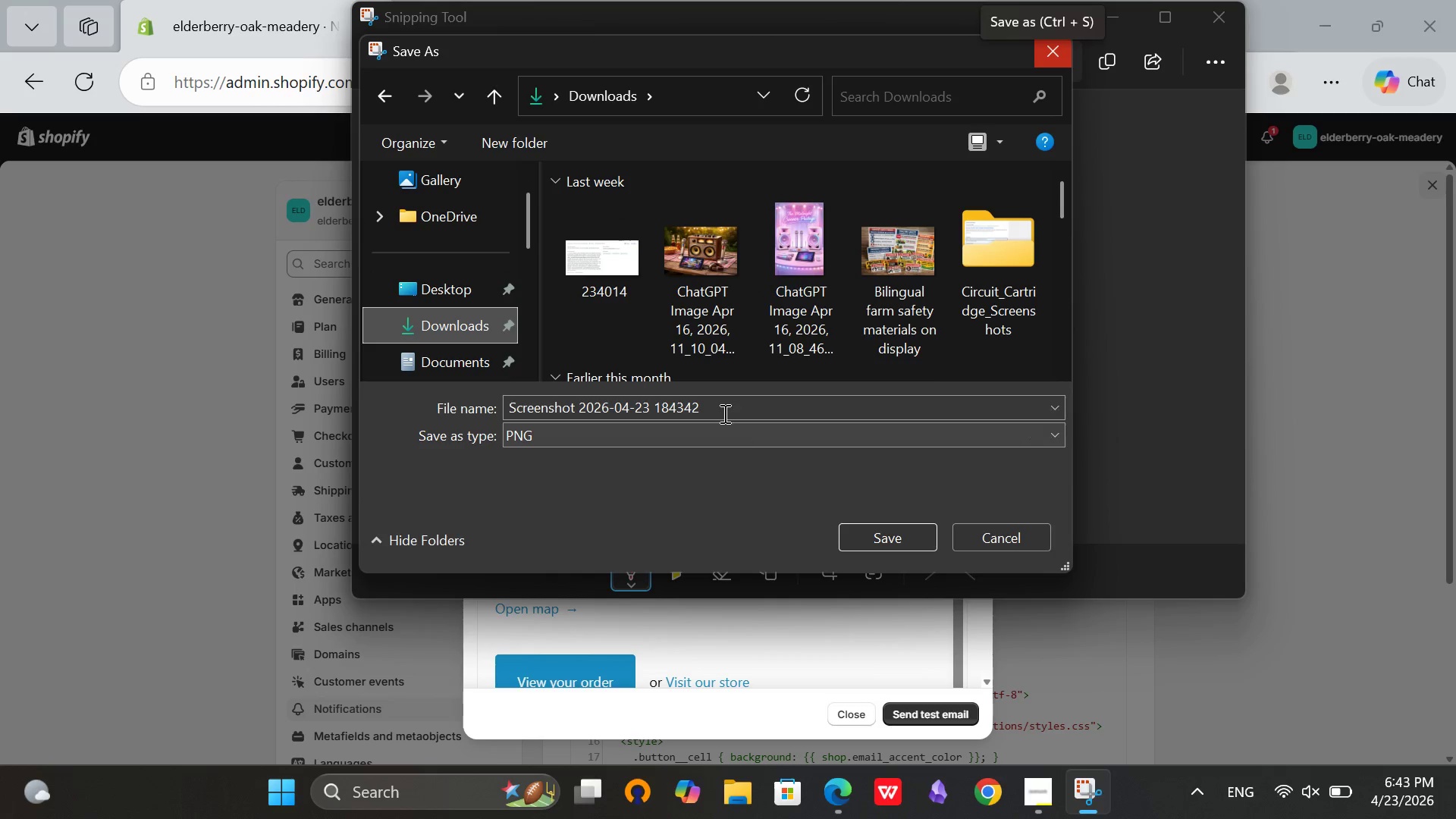 
left_click([723, 413])
 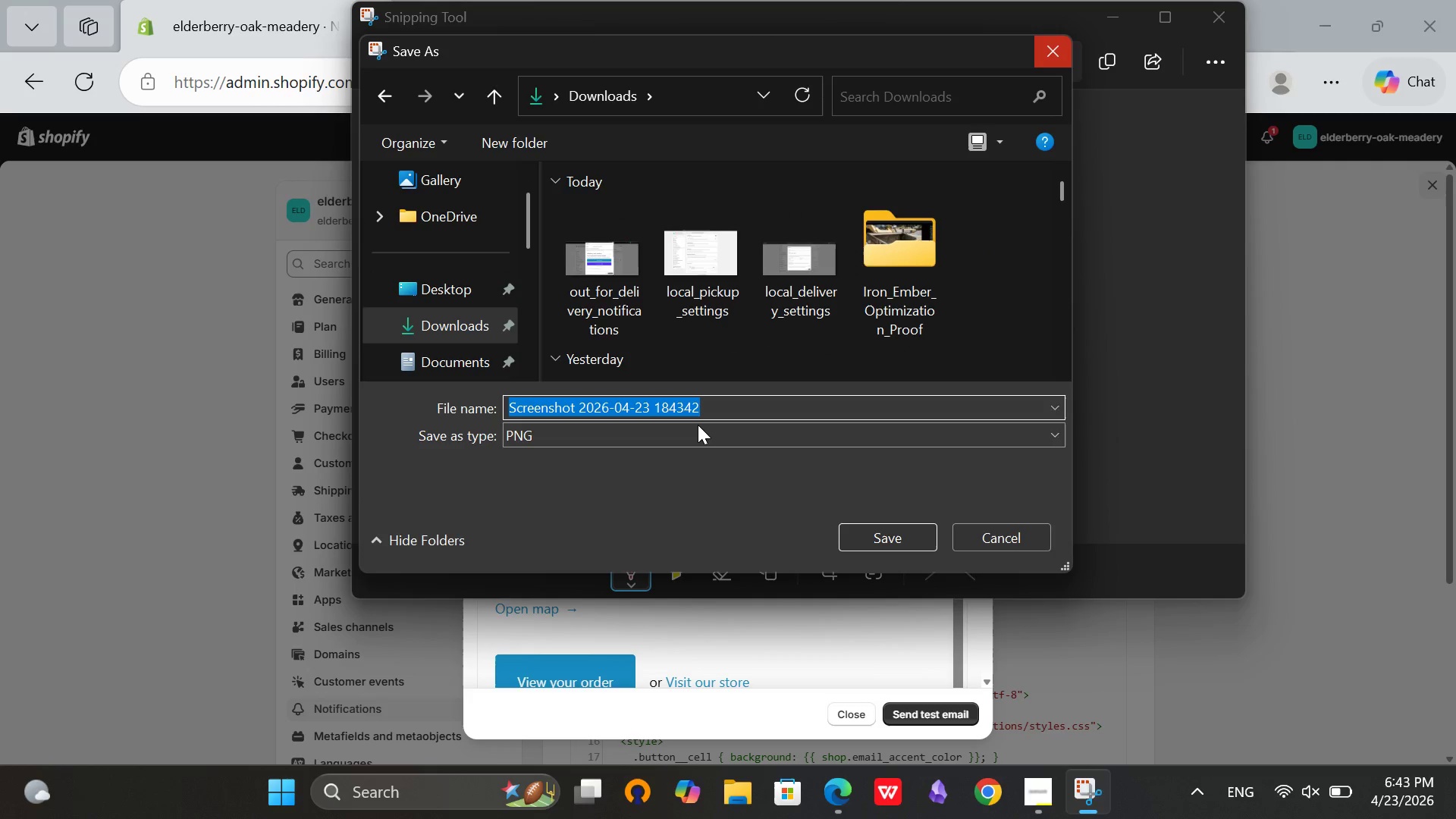 
key(Backspace)
type(ready_for_pickup_notifications)
 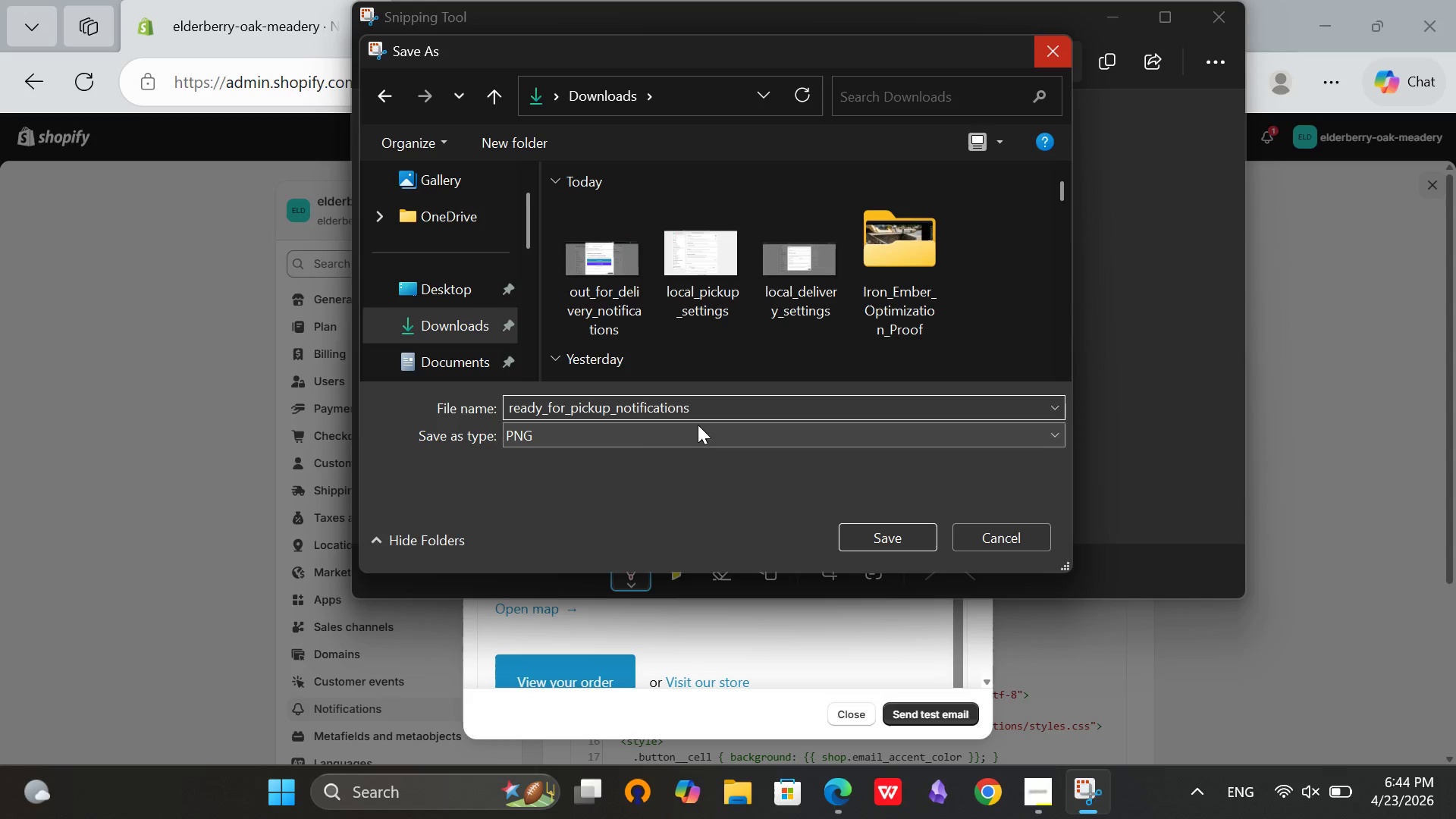 
left_click([468, 315])
 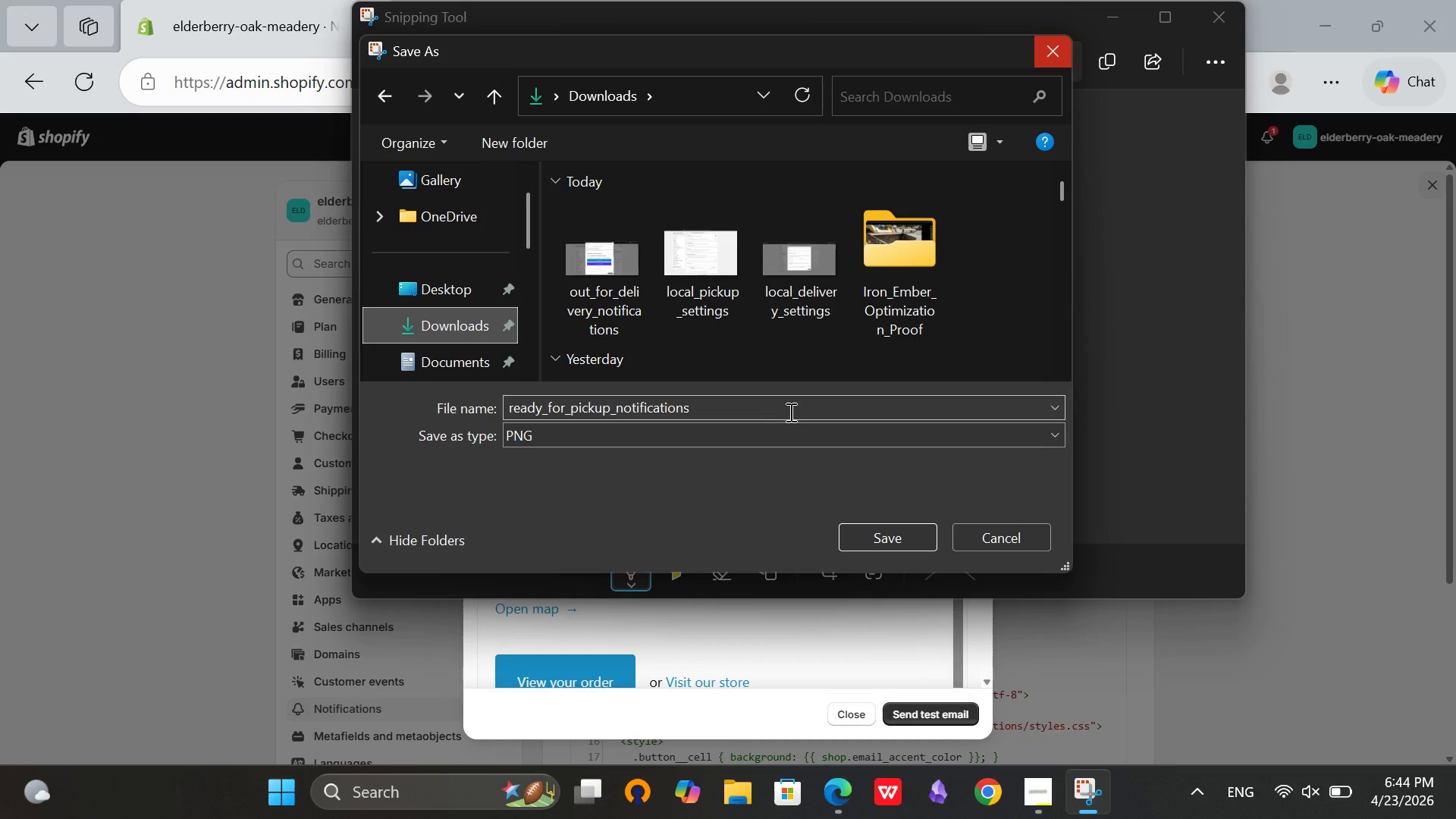 
left_click([730, 398])
 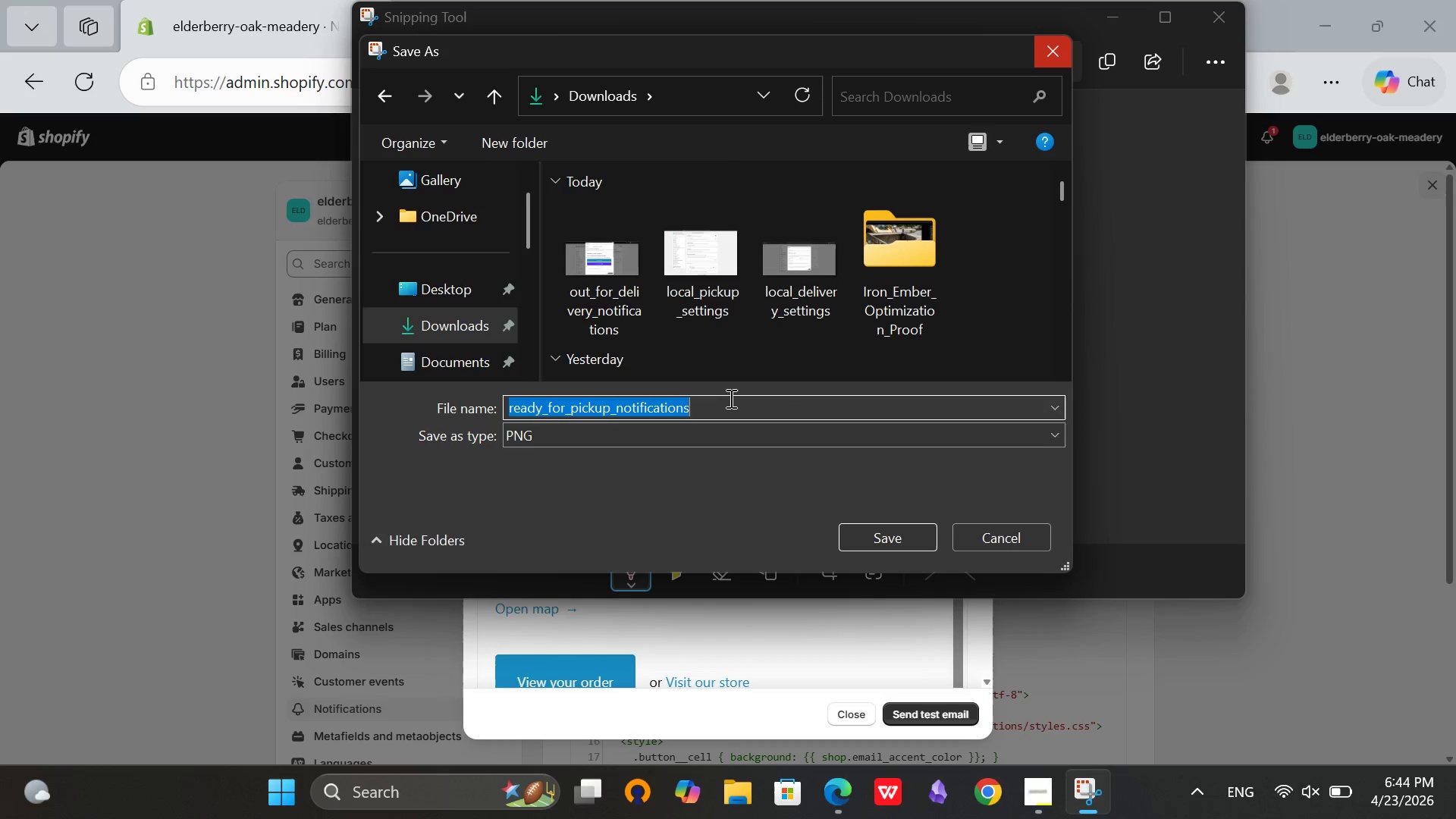 
left_click([730, 398])
 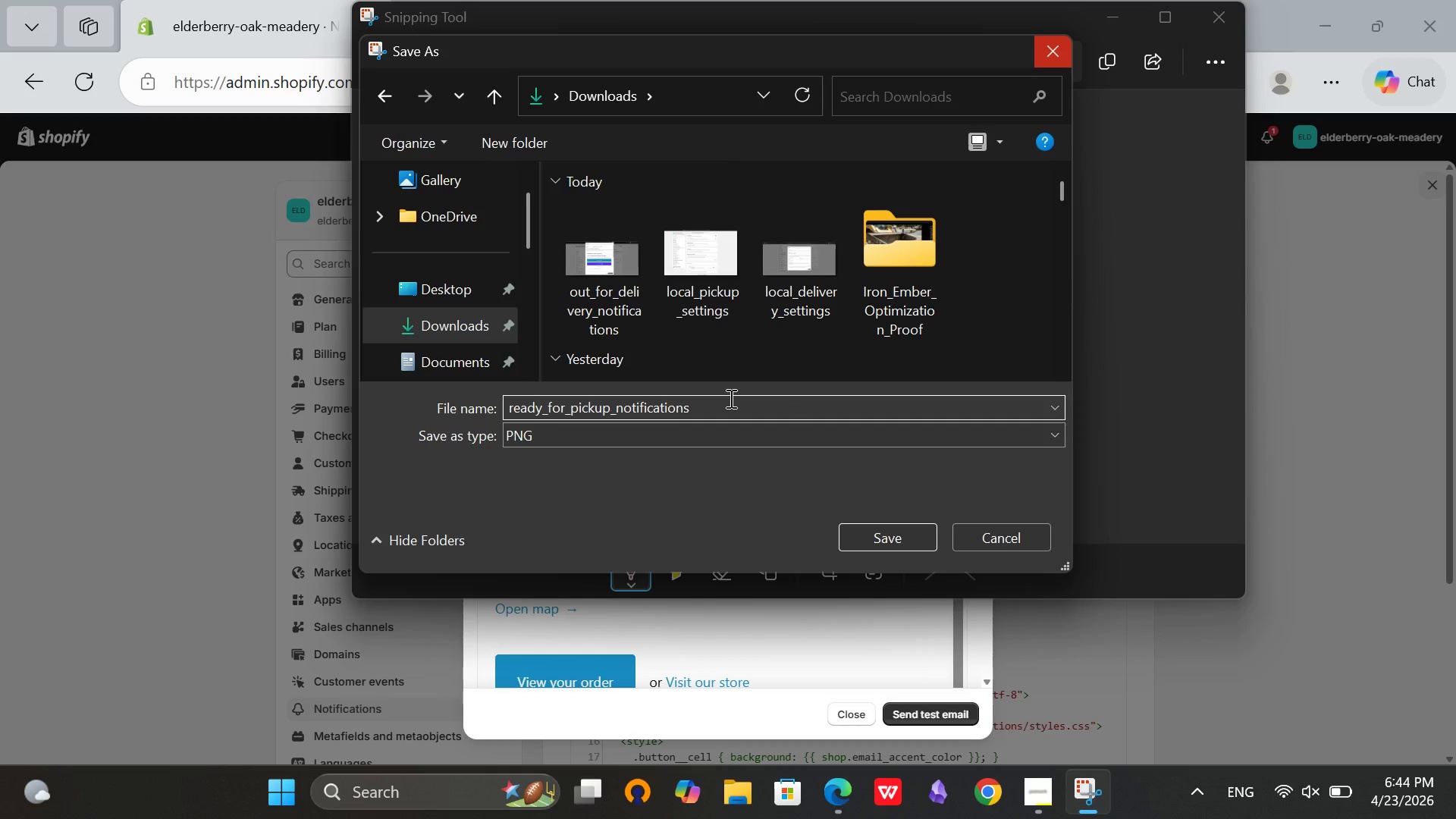 
key(Backspace)
 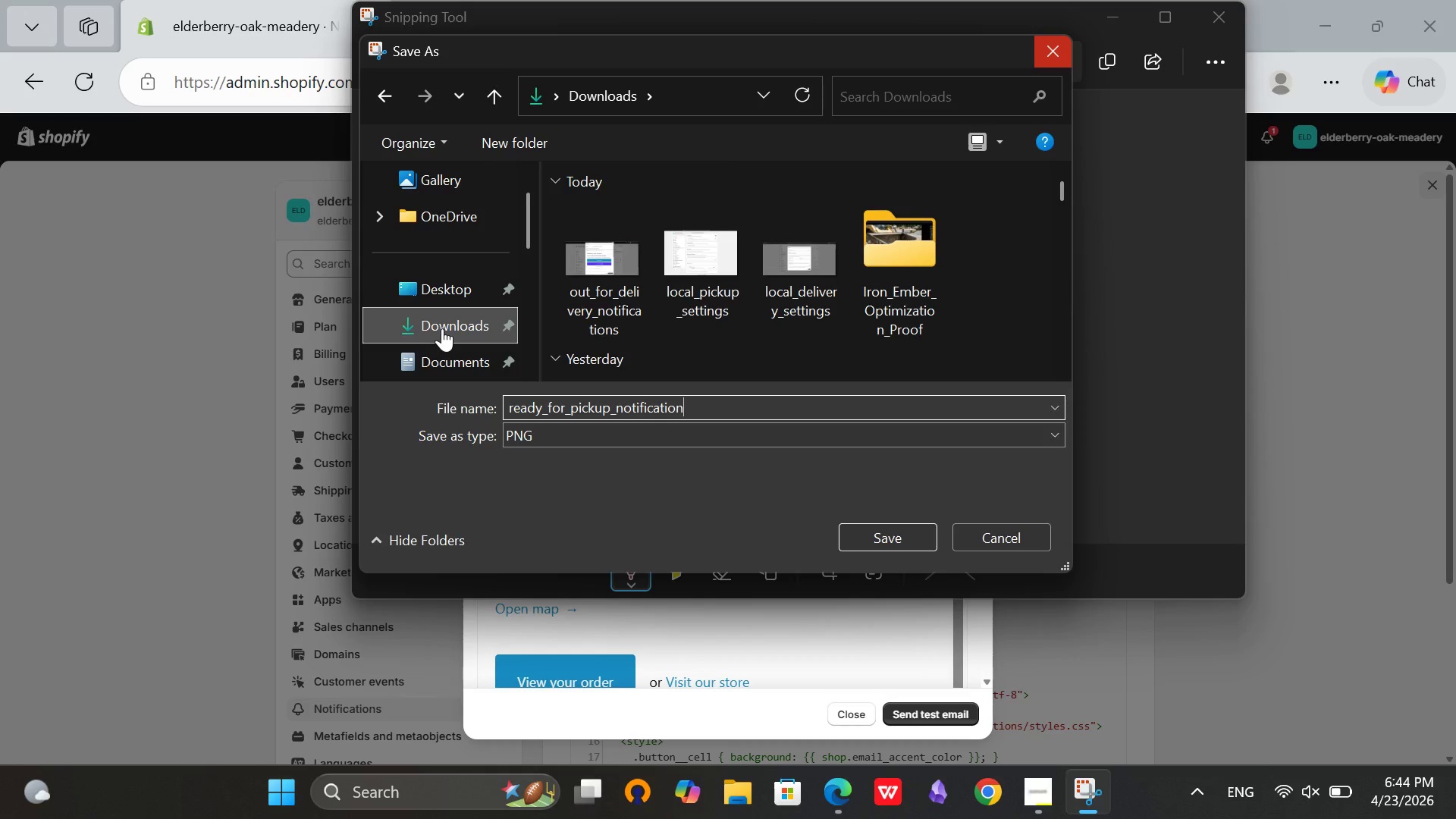 
left_click([442, 328])
 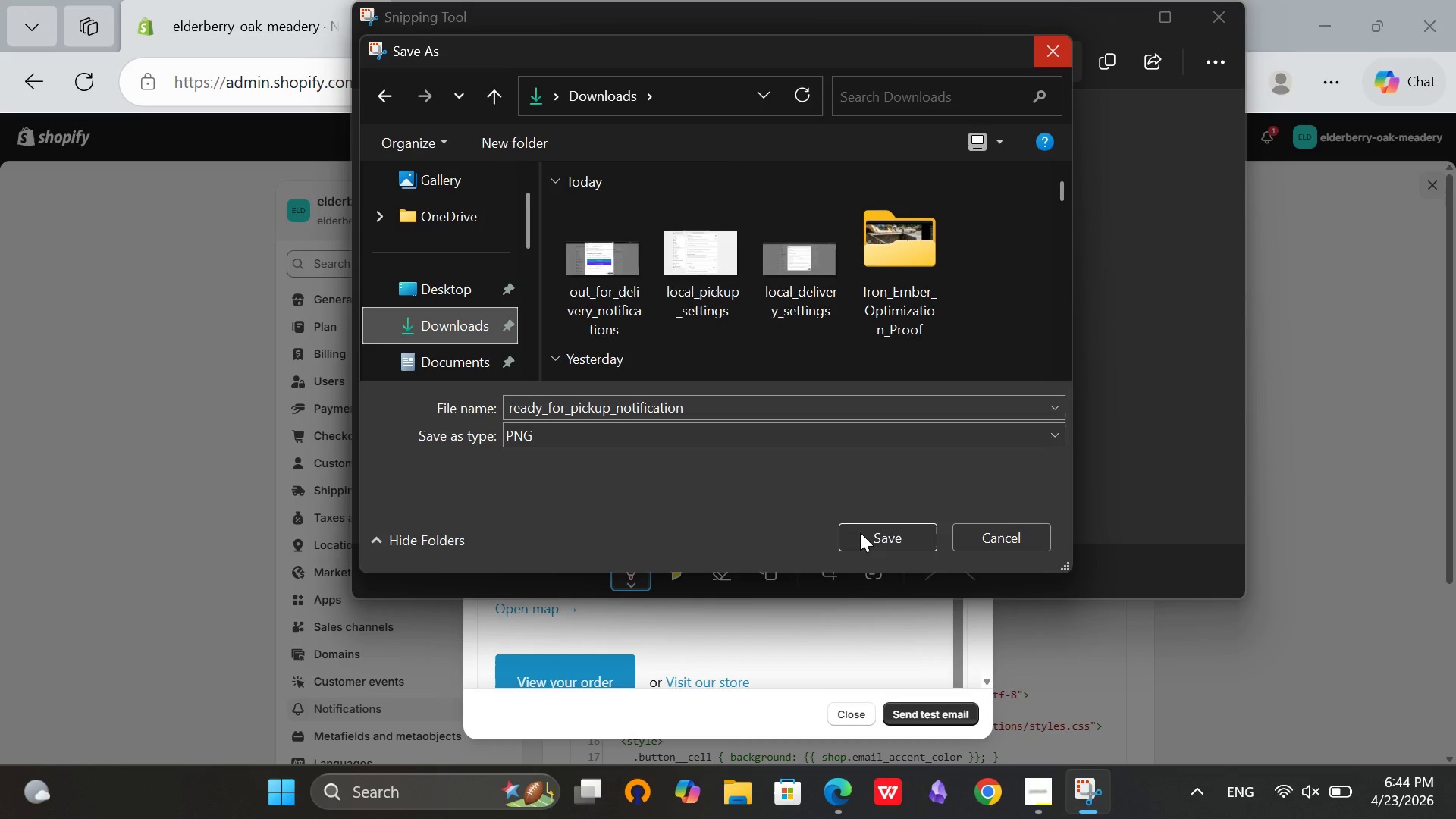 
left_click([860, 532])
 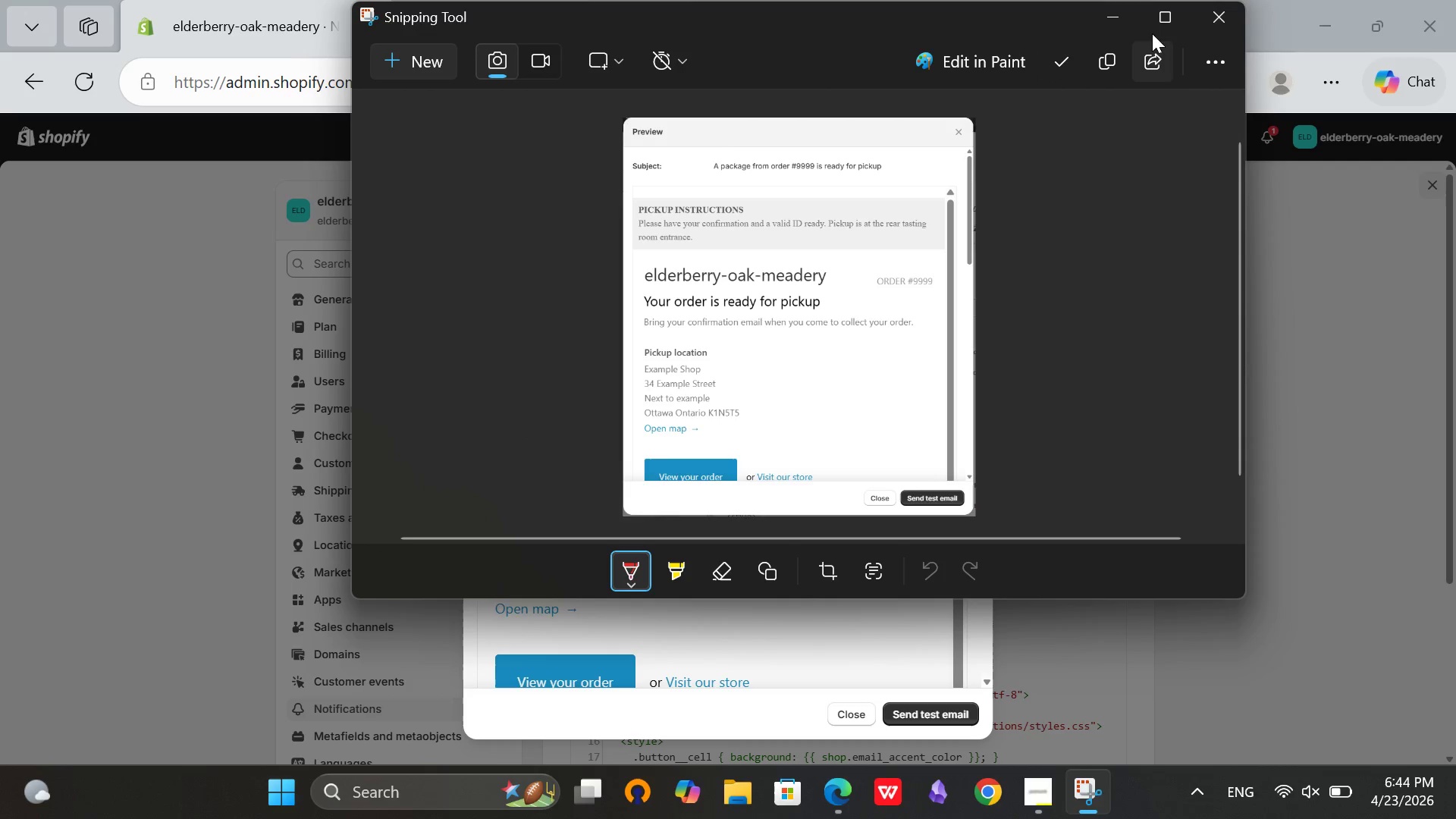 
left_click([1121, 8])
 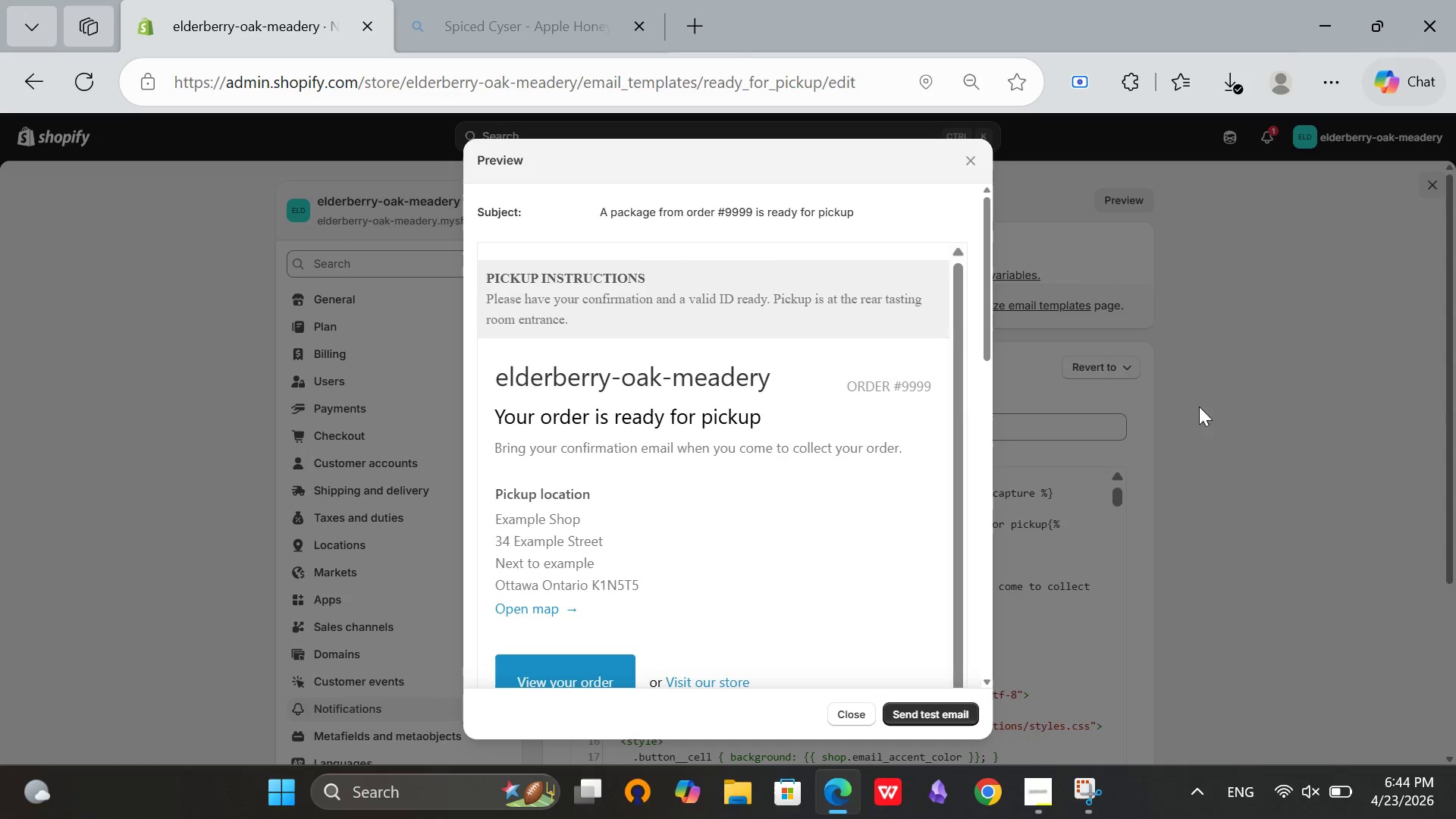 
left_click([1264, 419])
 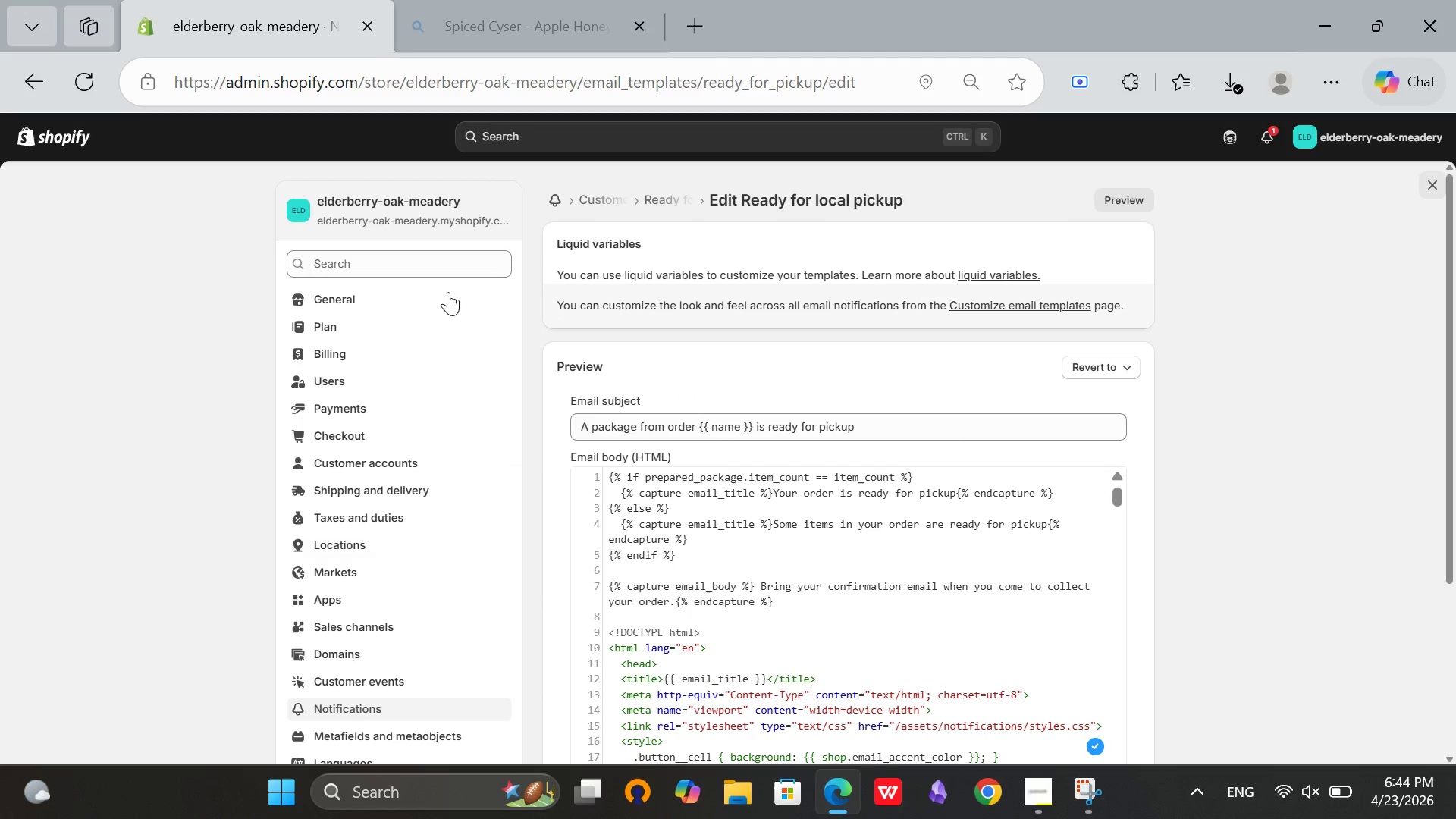 
scroll: coordinate [334, 504], scroll_direction: down, amount: 3.0
 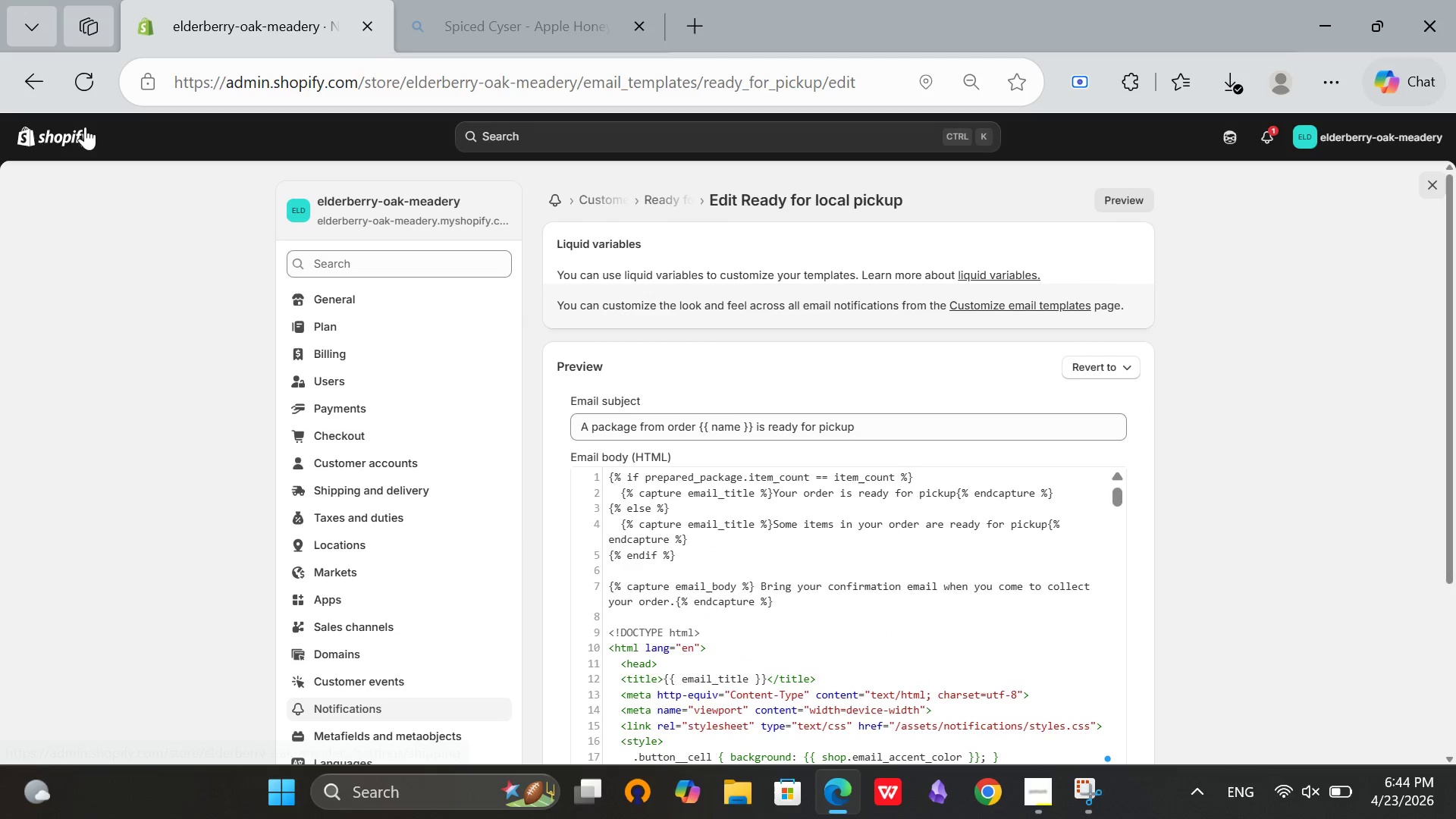 
left_click([82, 126])
 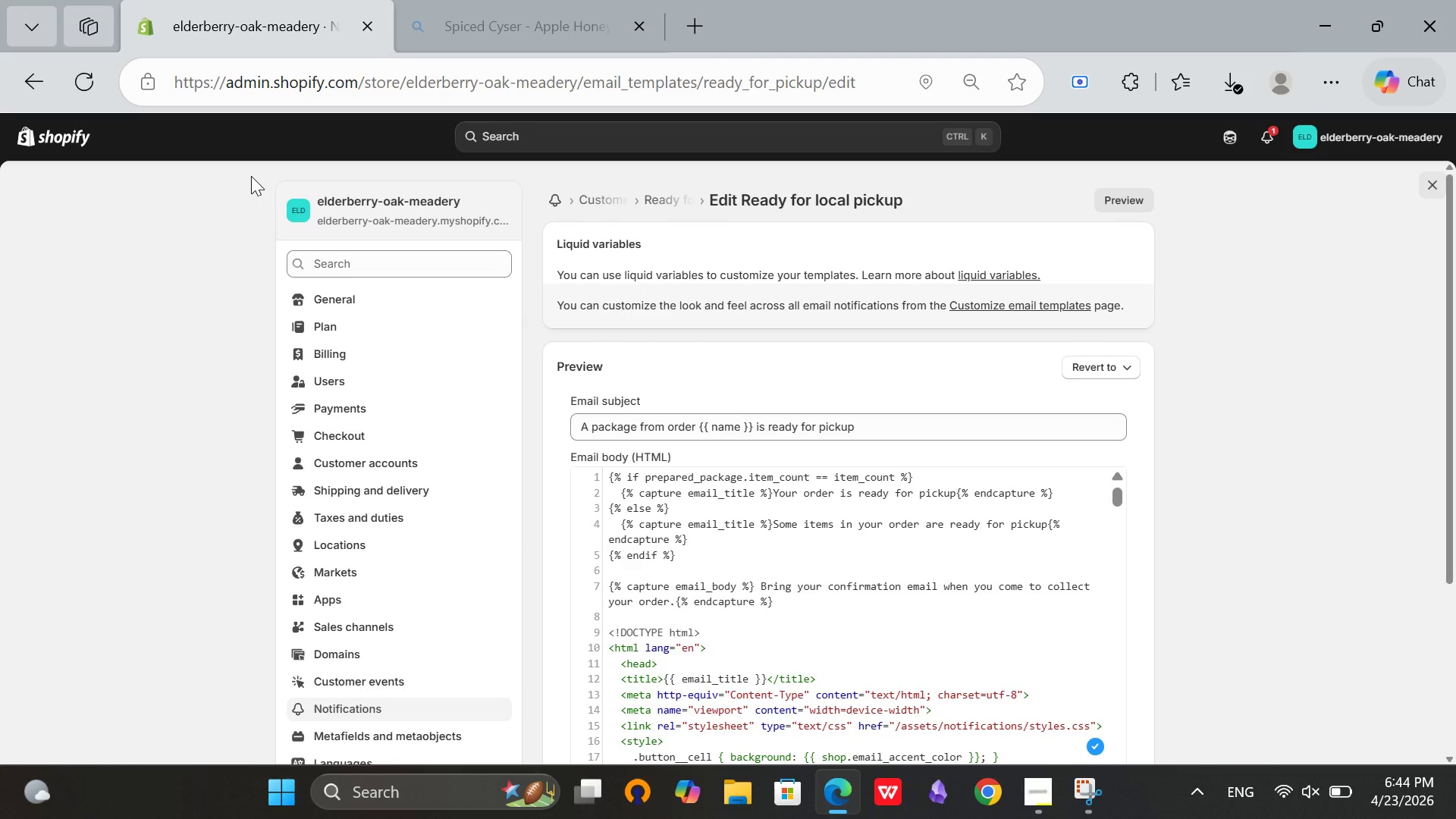 
wait(6.55)
 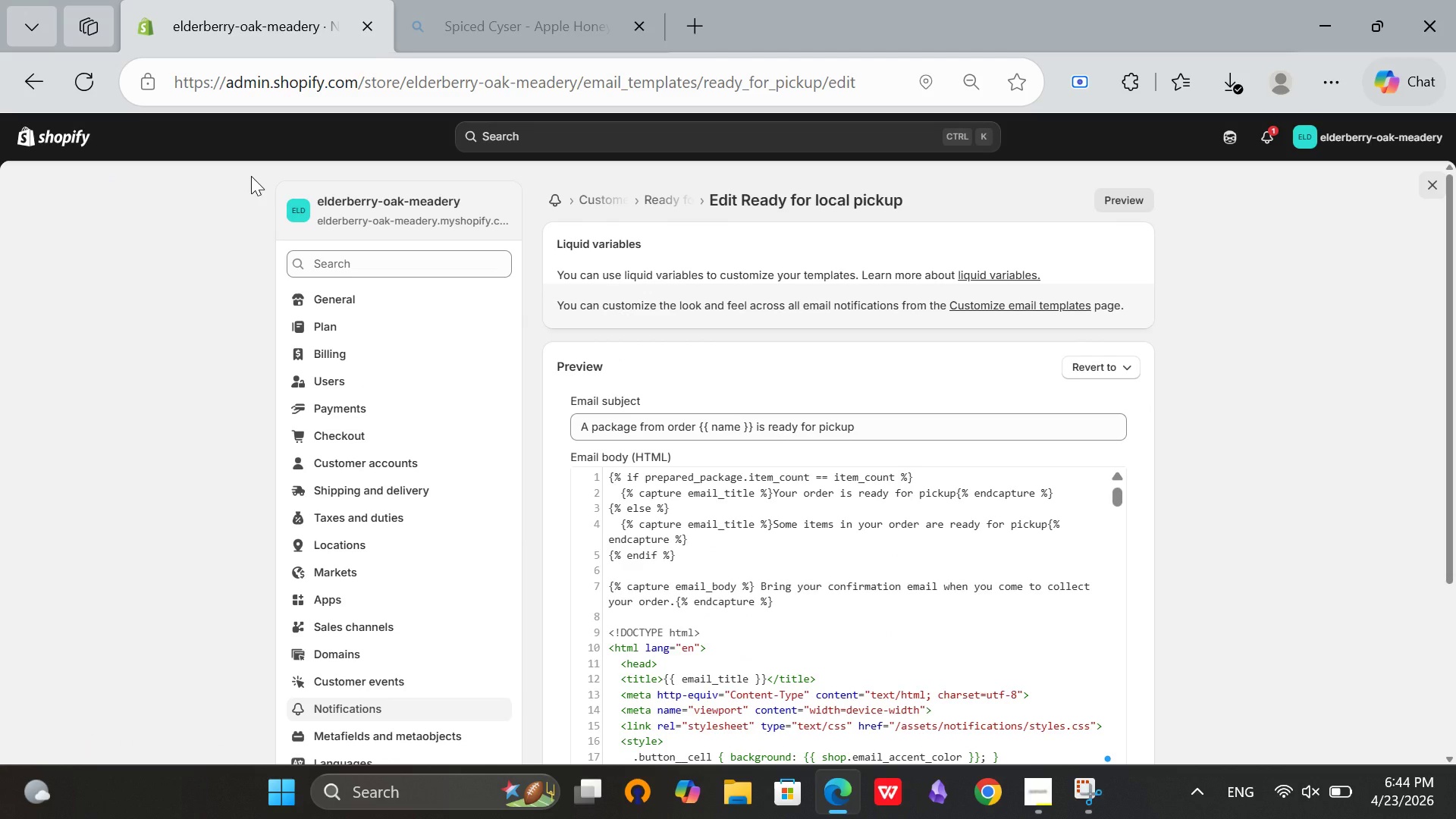 
left_click([24, 136])
 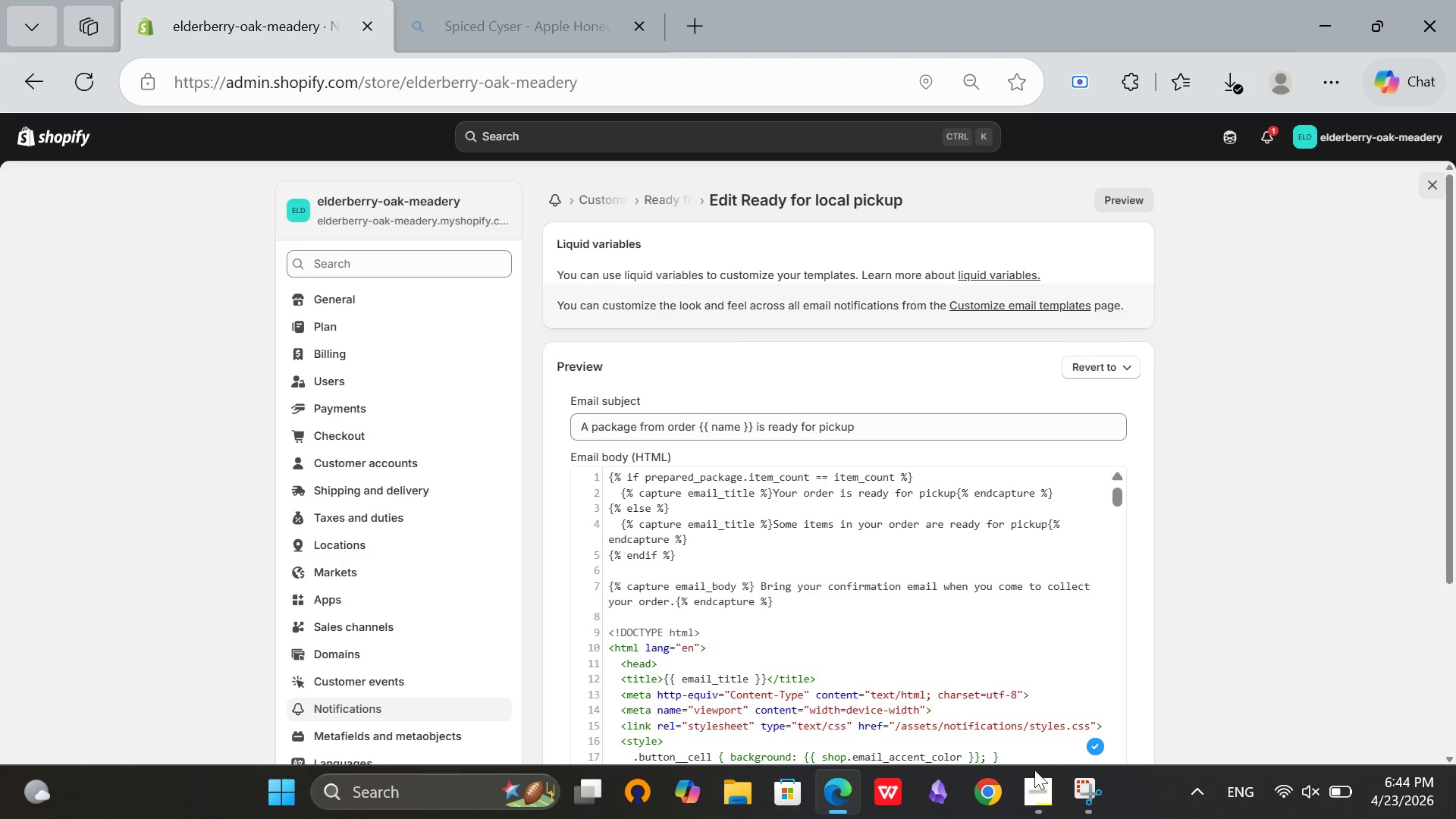 
left_click([1032, 790])